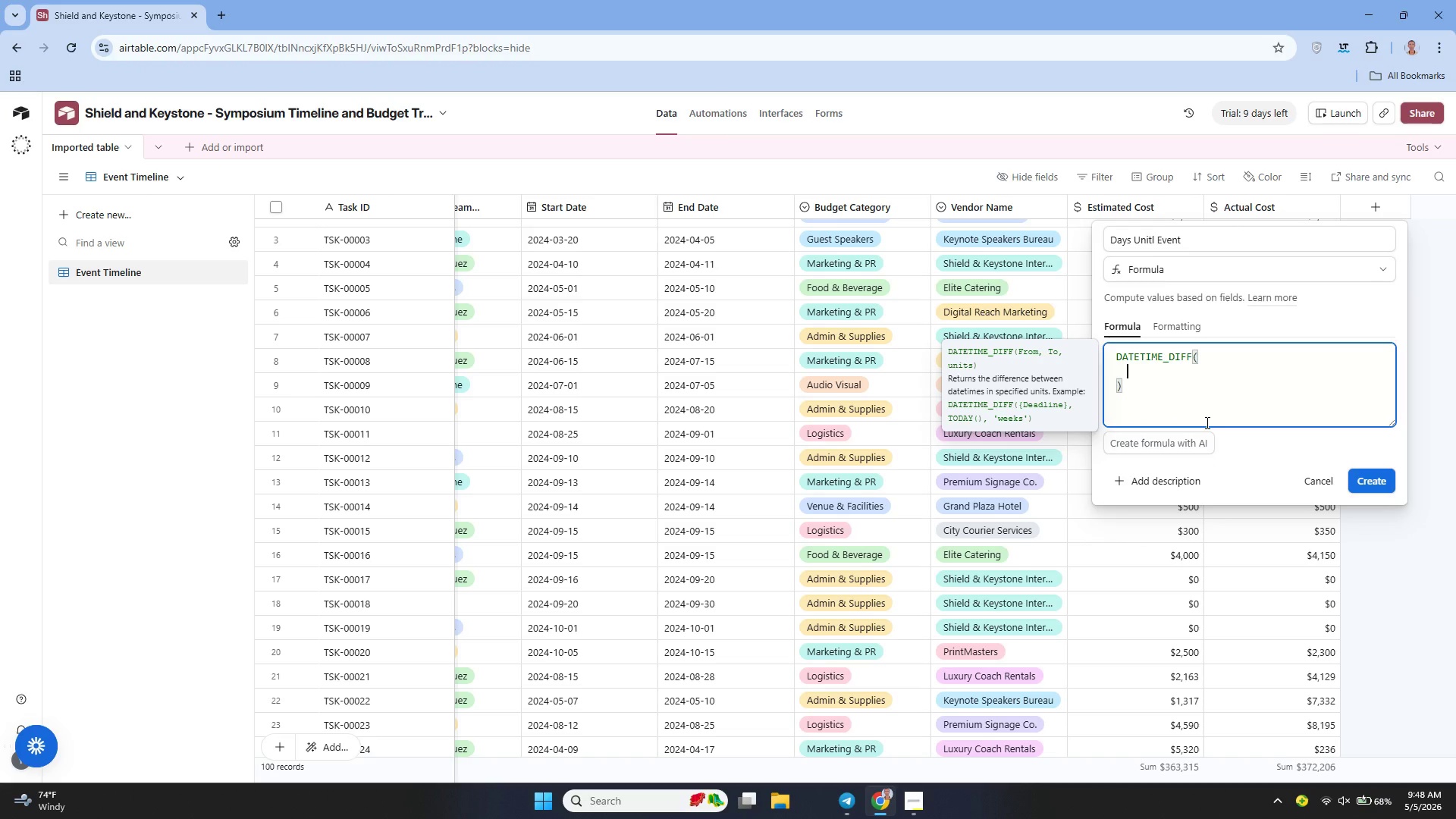 
type(datetime_Parse)
key(Backspace)
key(Backspace)
key(Backspace)
key(Backspace)
key(Backspace)
type(parse)
 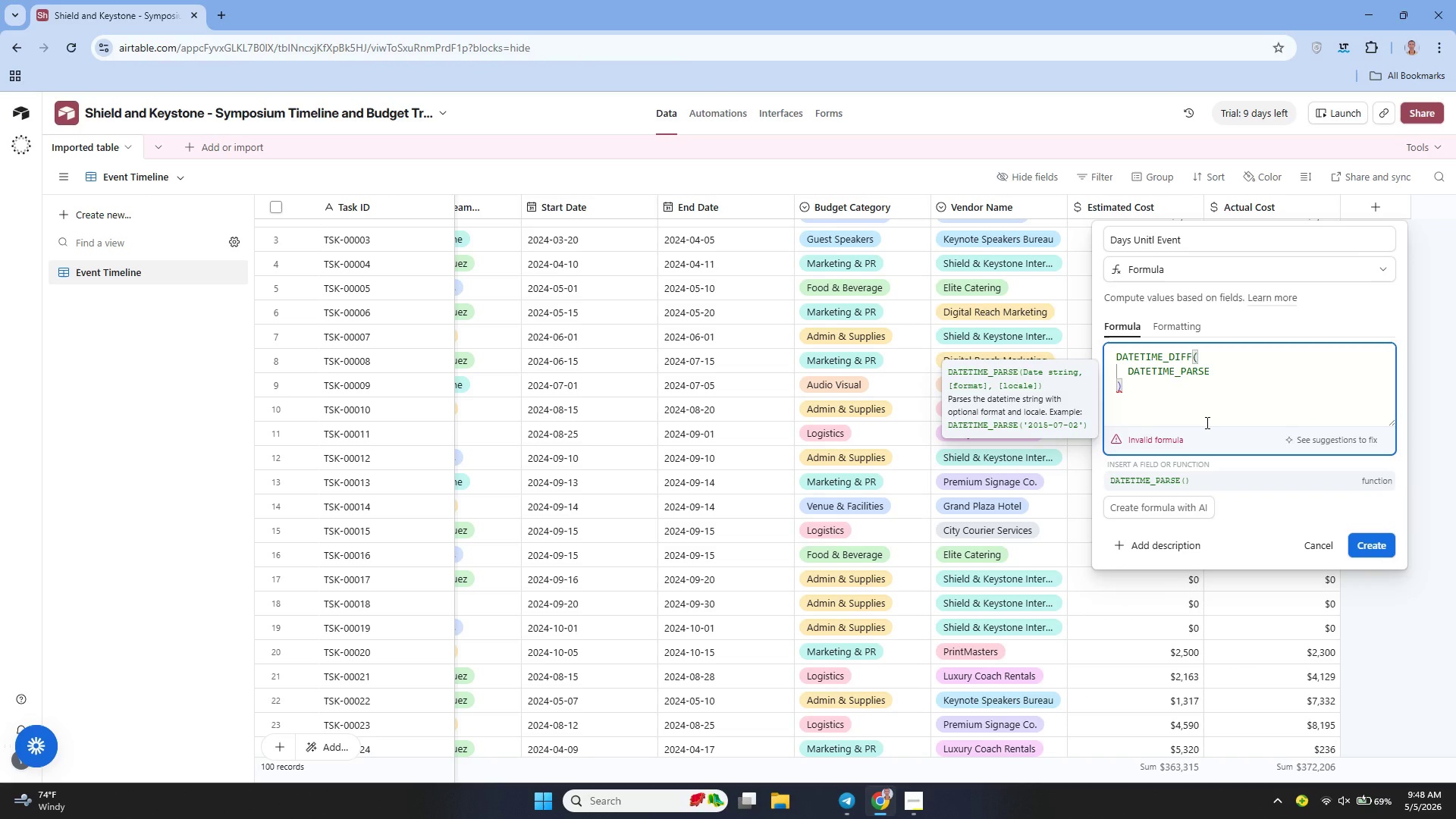 
type(("2024-09-15)
 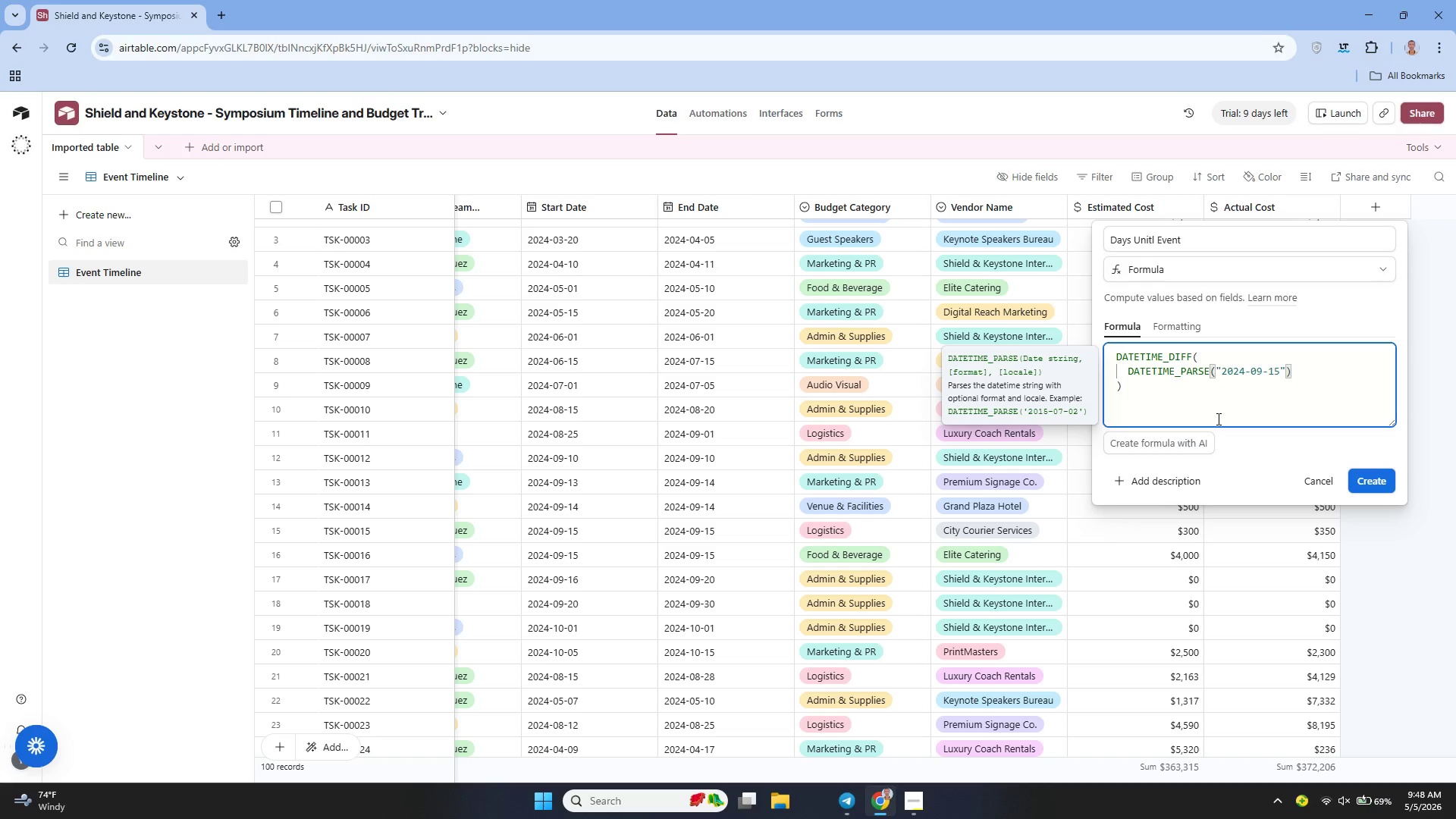 
key(ArrowRight)
 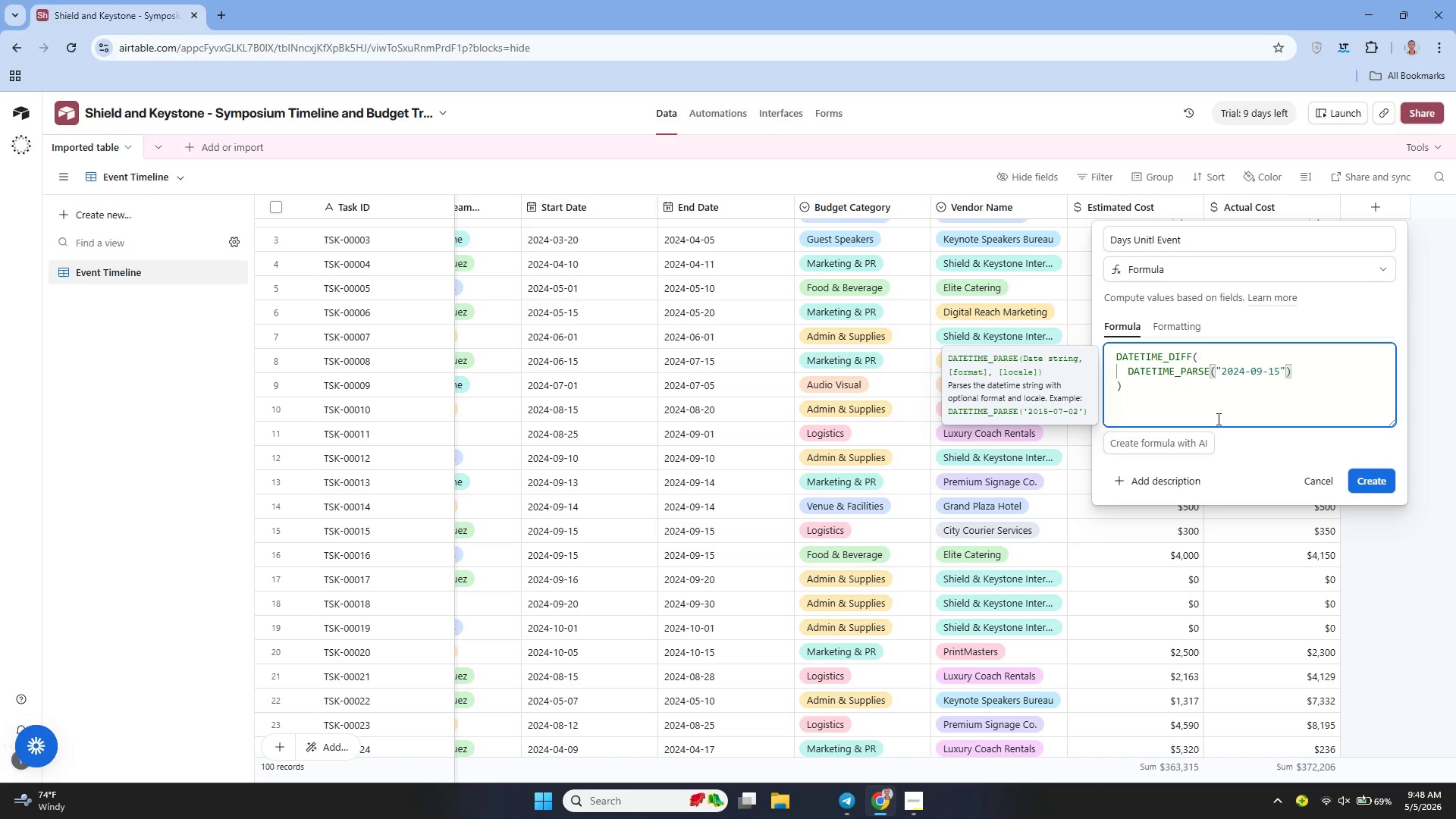 
key(Comma)
 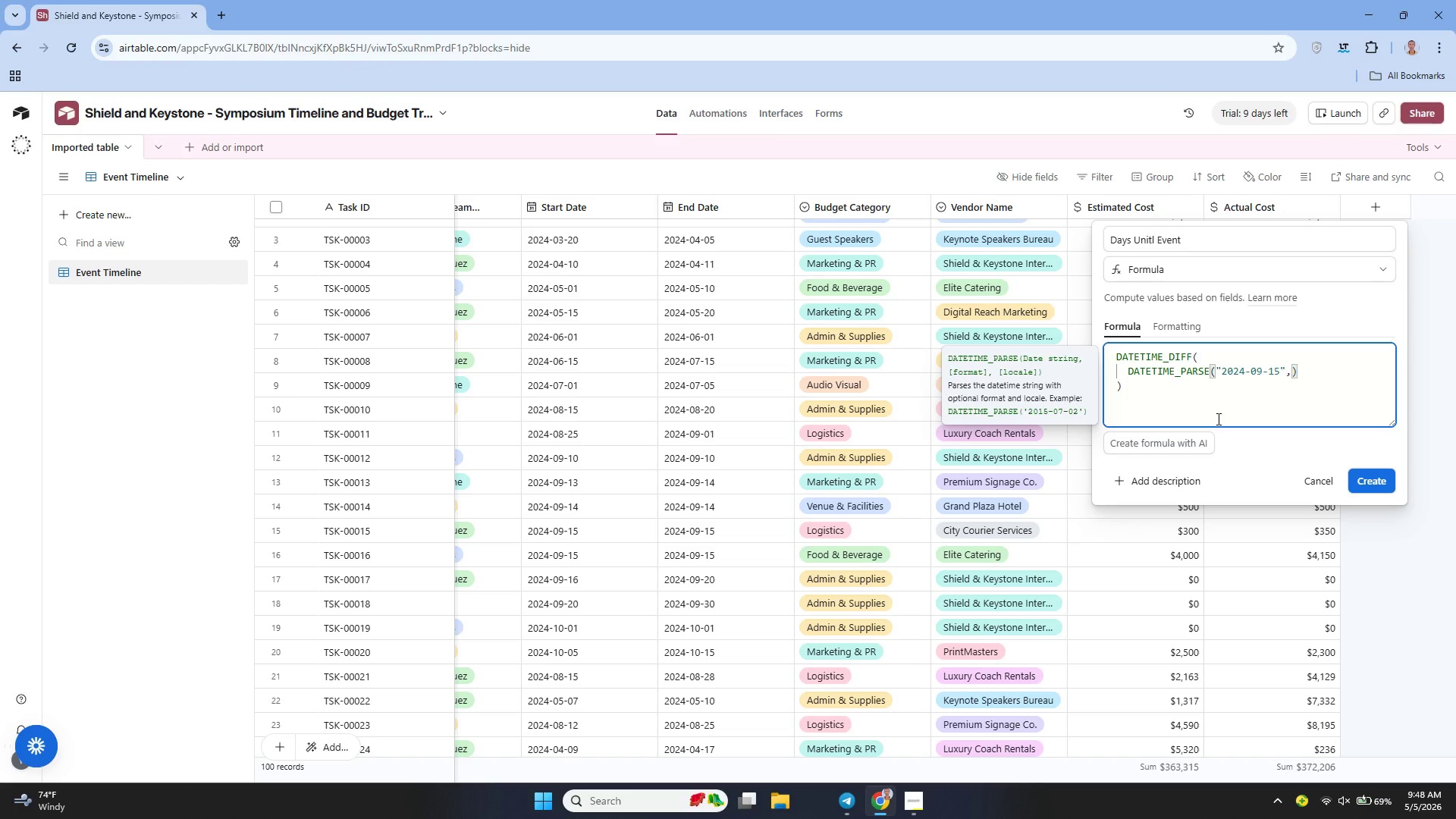 
key(Space)
 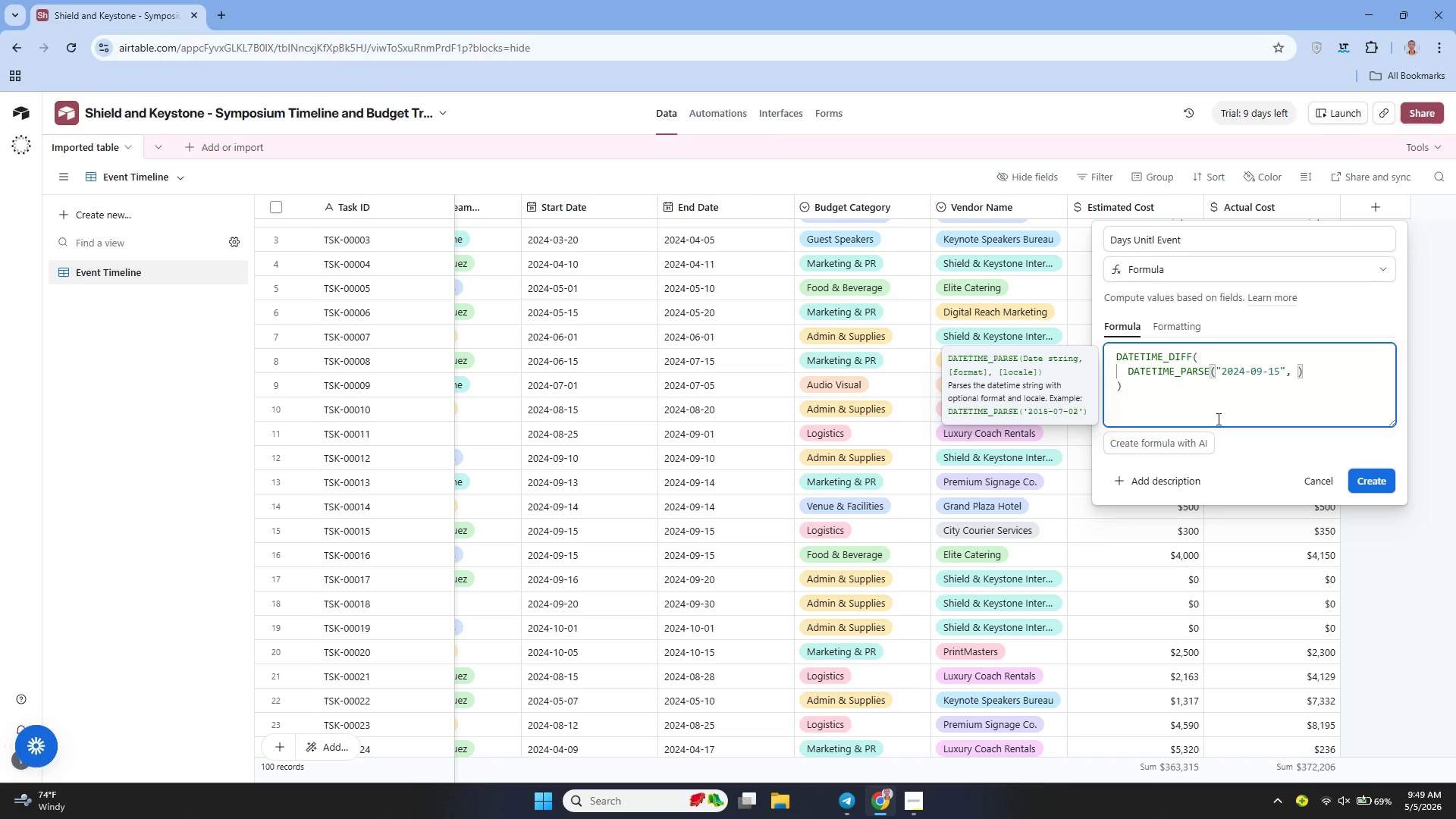 
key(Shift+Quote)
 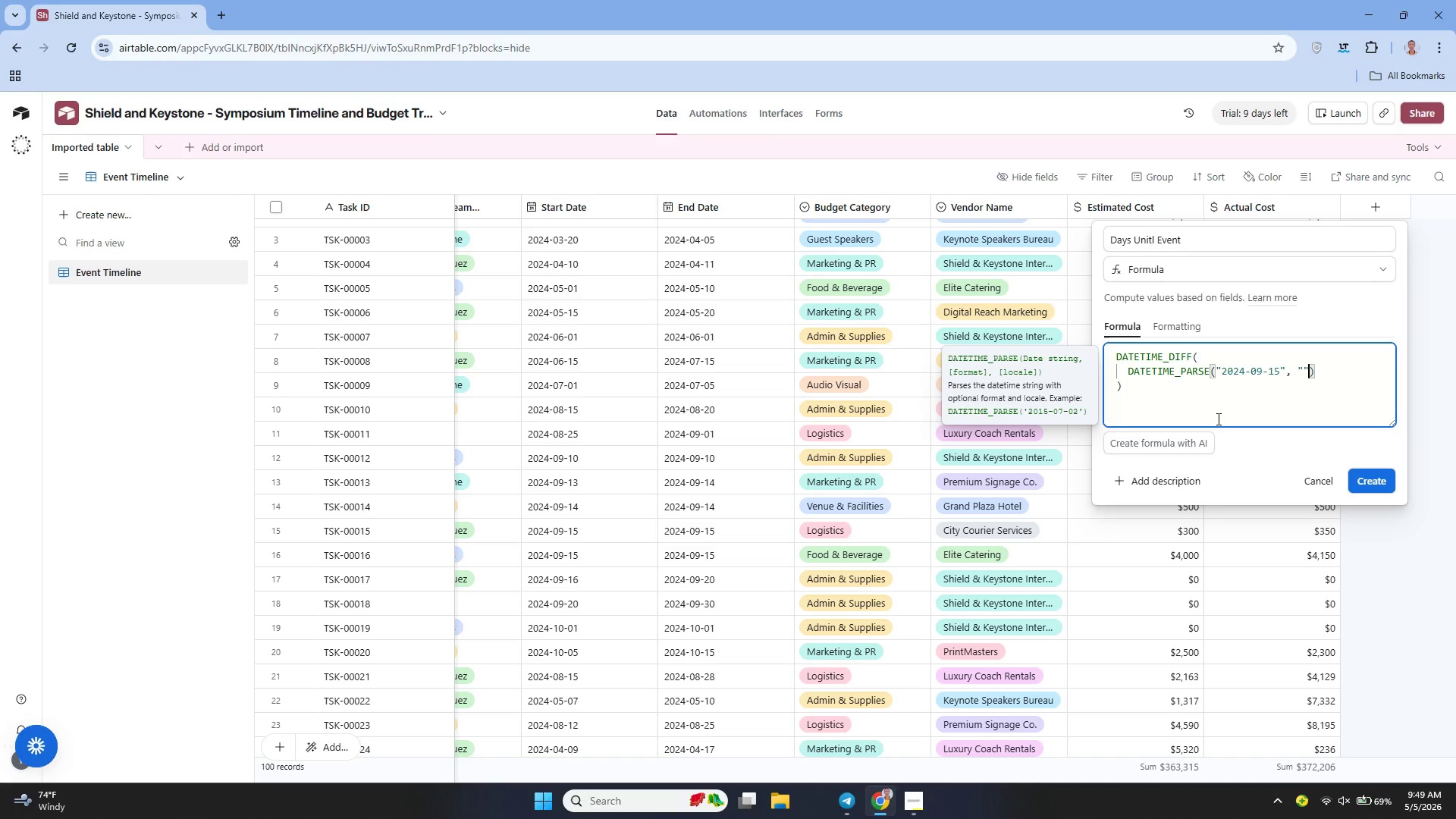 
key(Shift+Quote)
 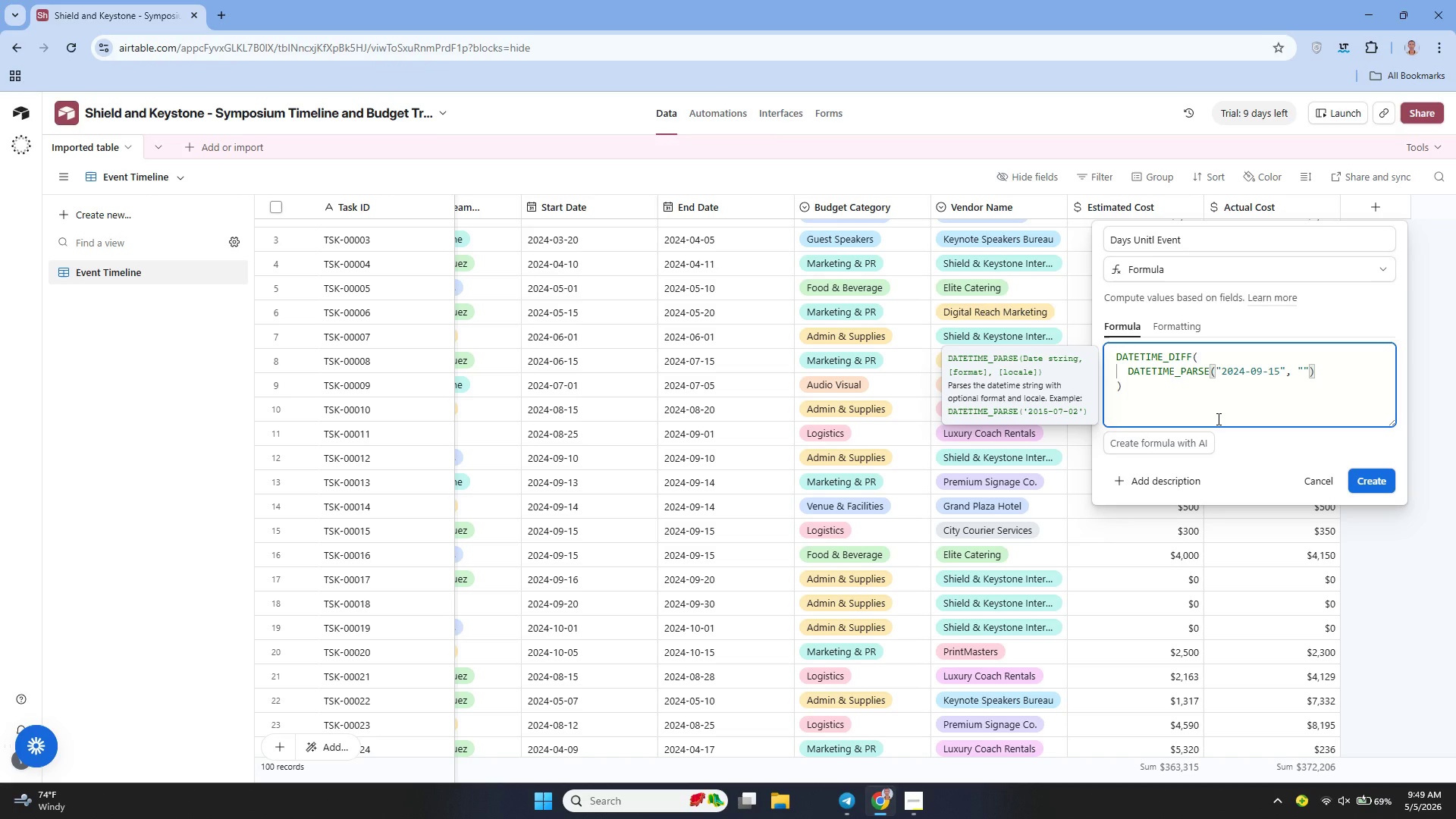 
key(ArrowLeft)
 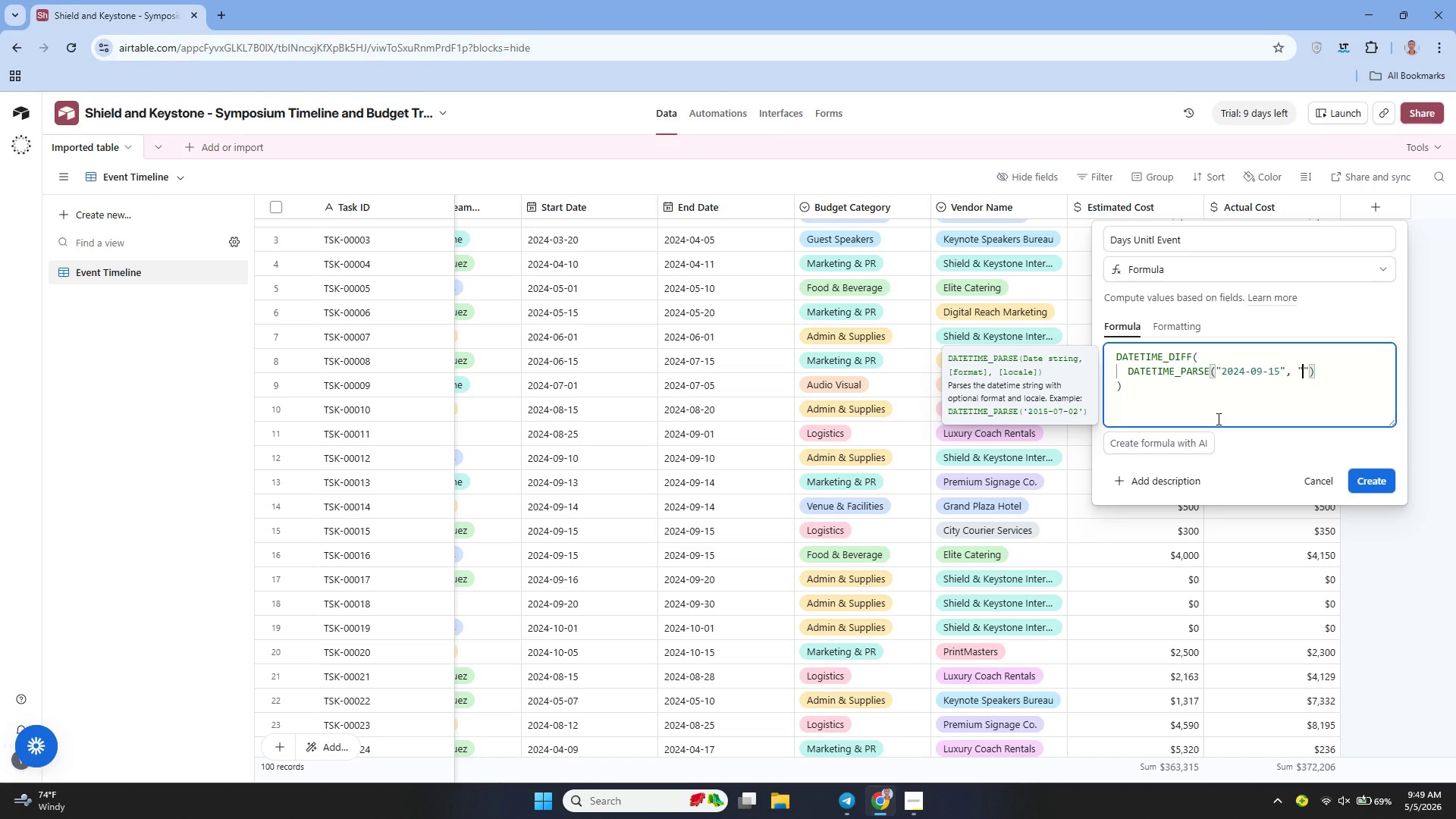 
type(YYY)
key(Backspace)
key(Backspace)
key(Backspace)
type(yyyy-mm-dd)
 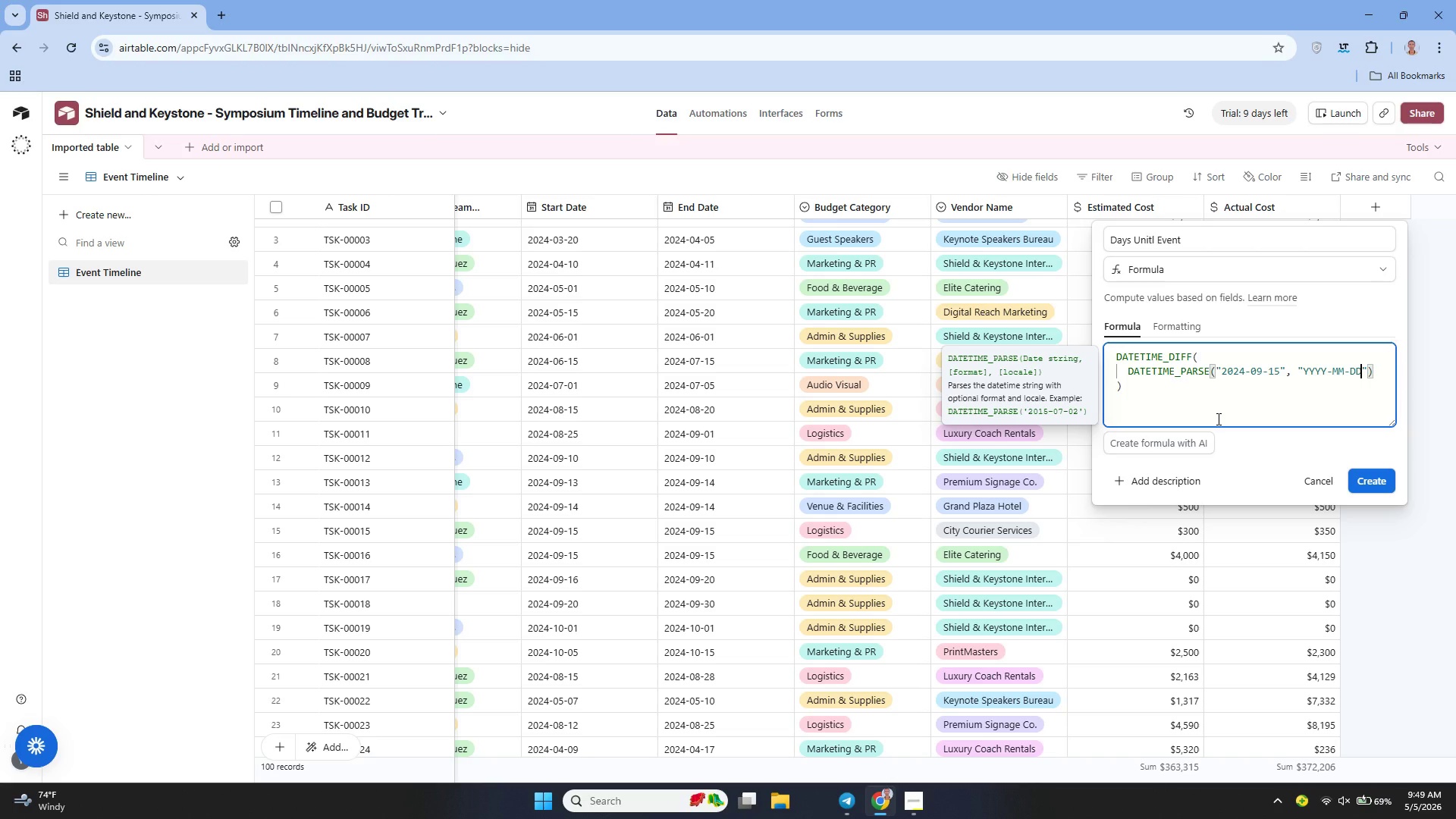 
key(ArrowRight)
 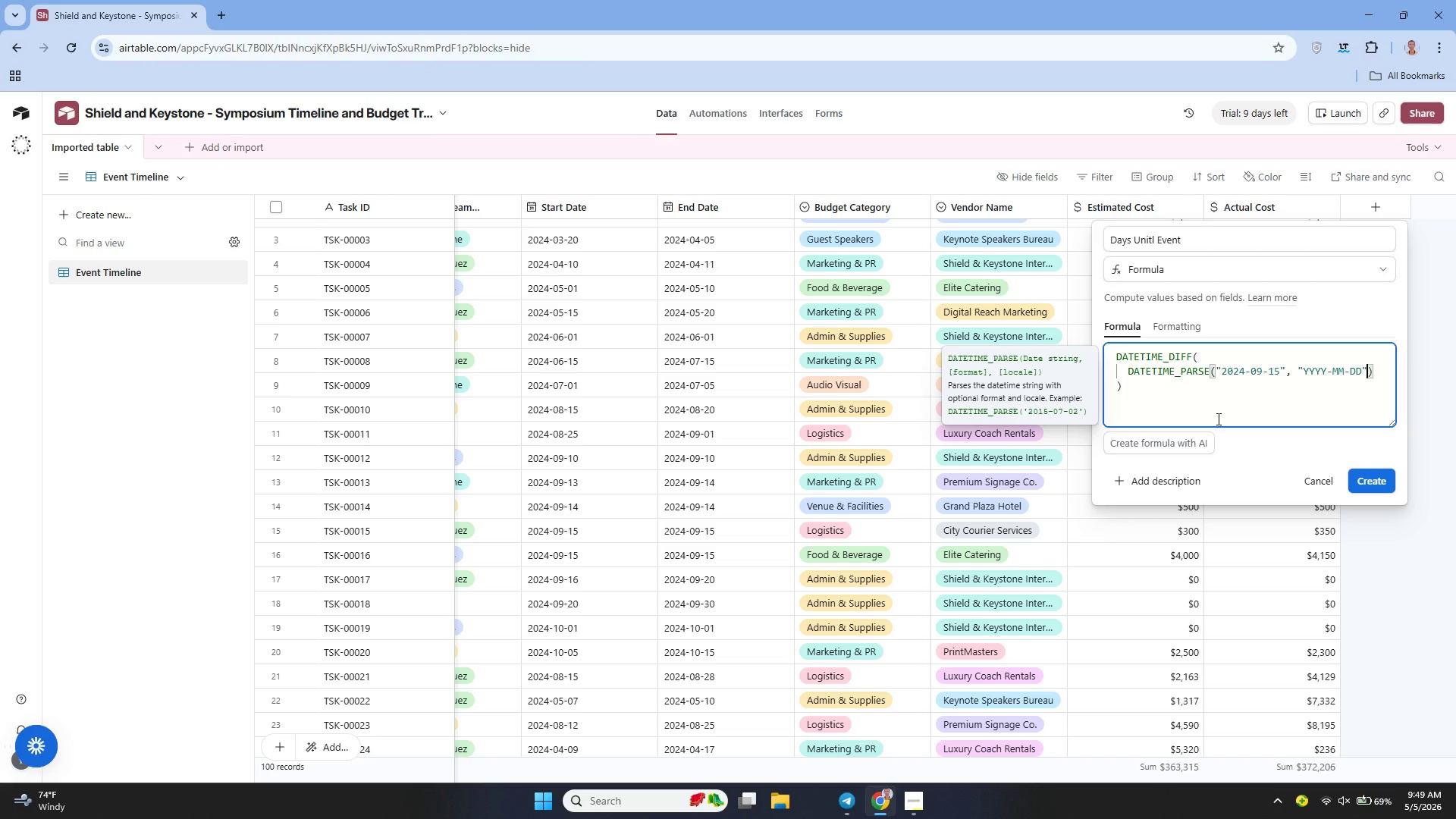 
key(ArrowRight)
 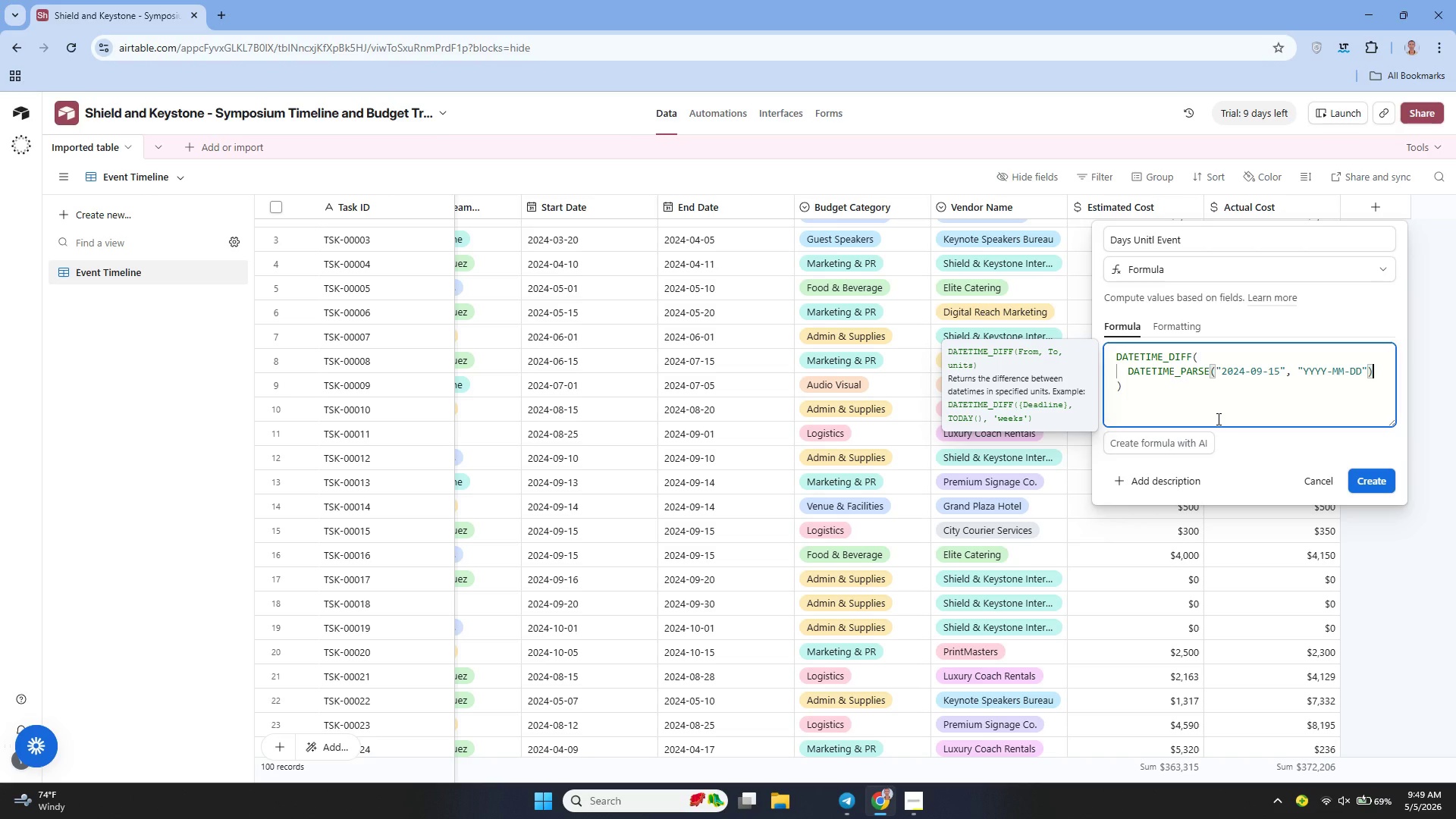 
key(Comma)
 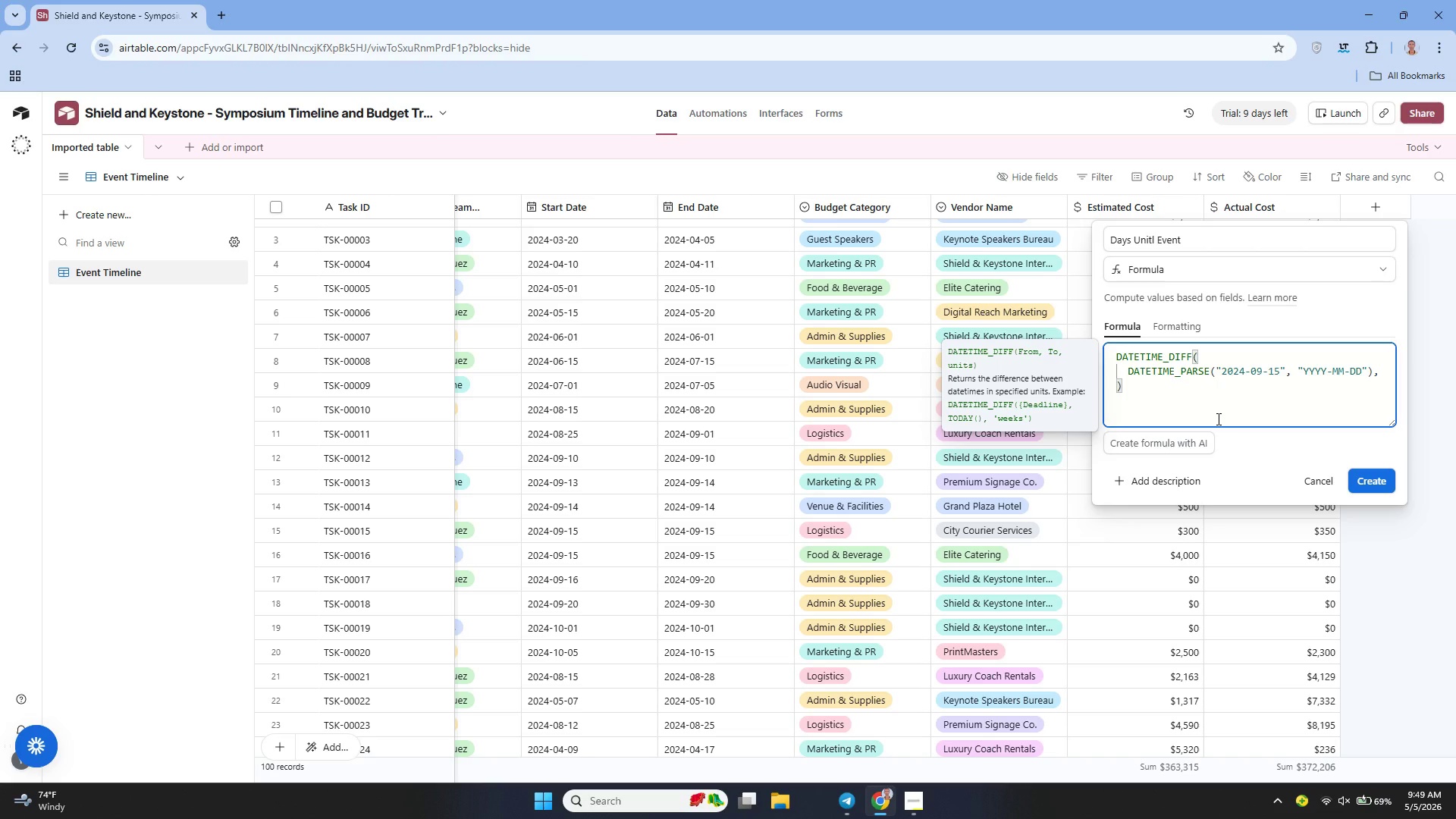 
key(Shift+Enter)
 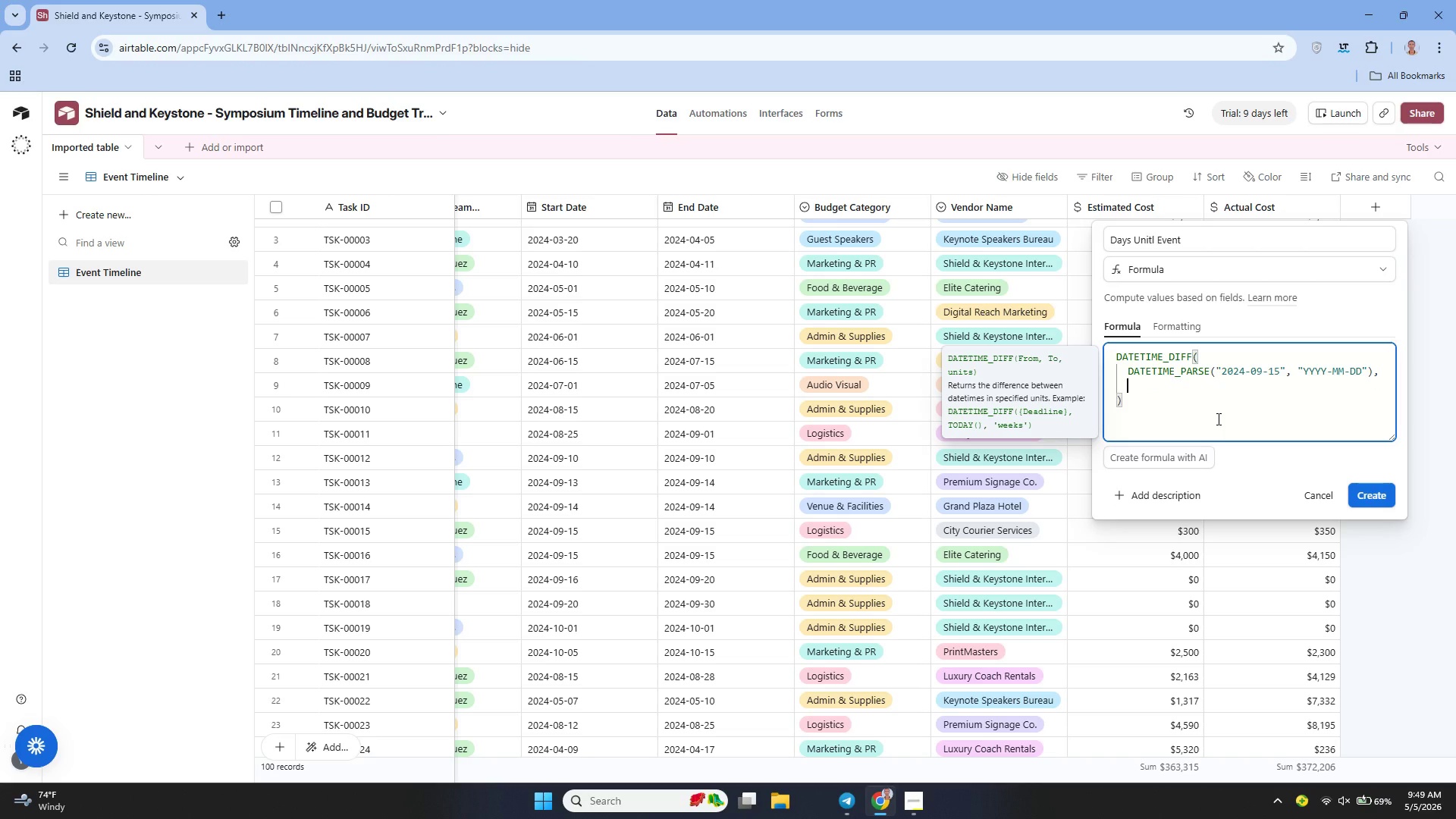 
type(today()
 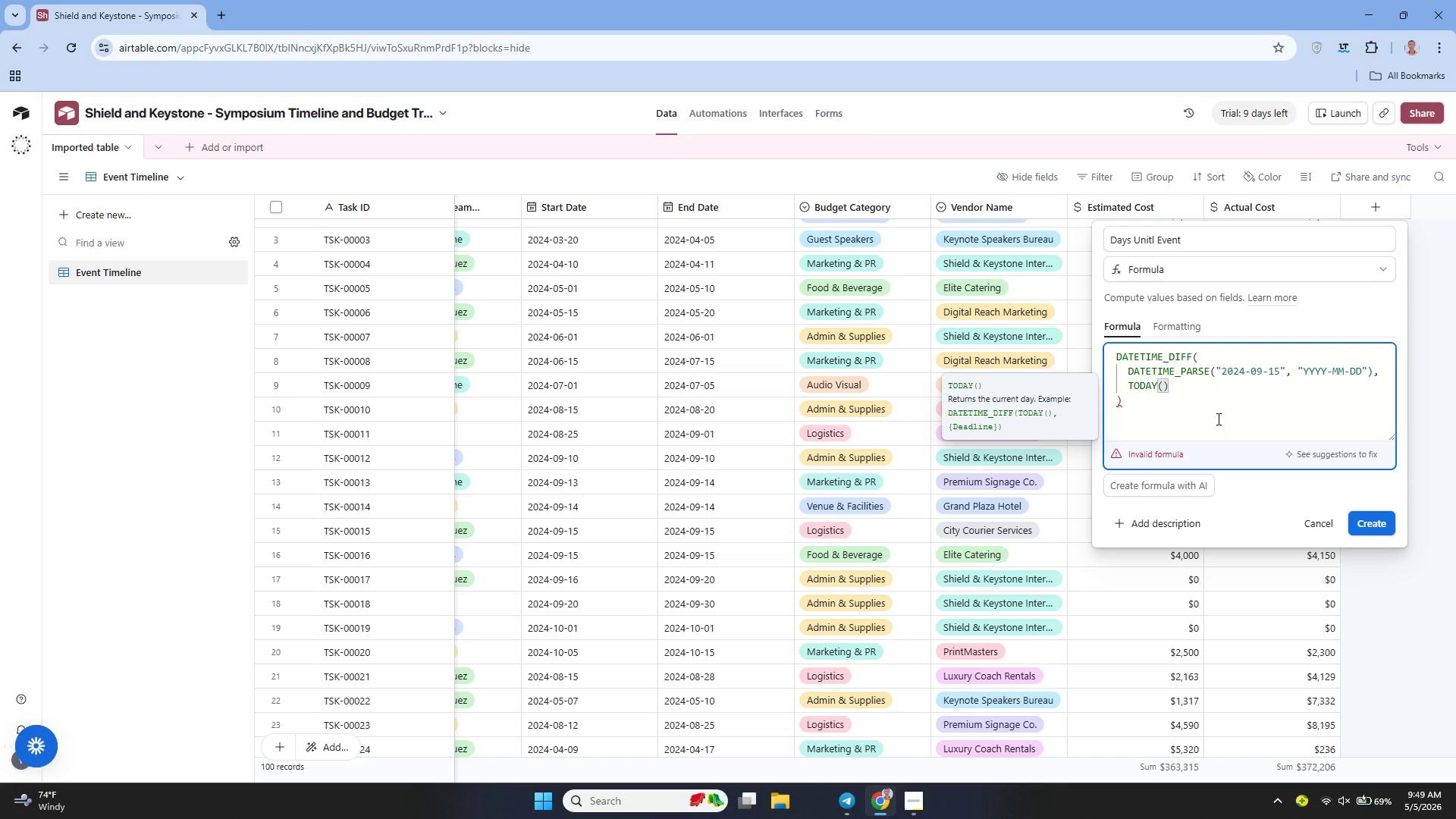 
key(ArrowRight)
 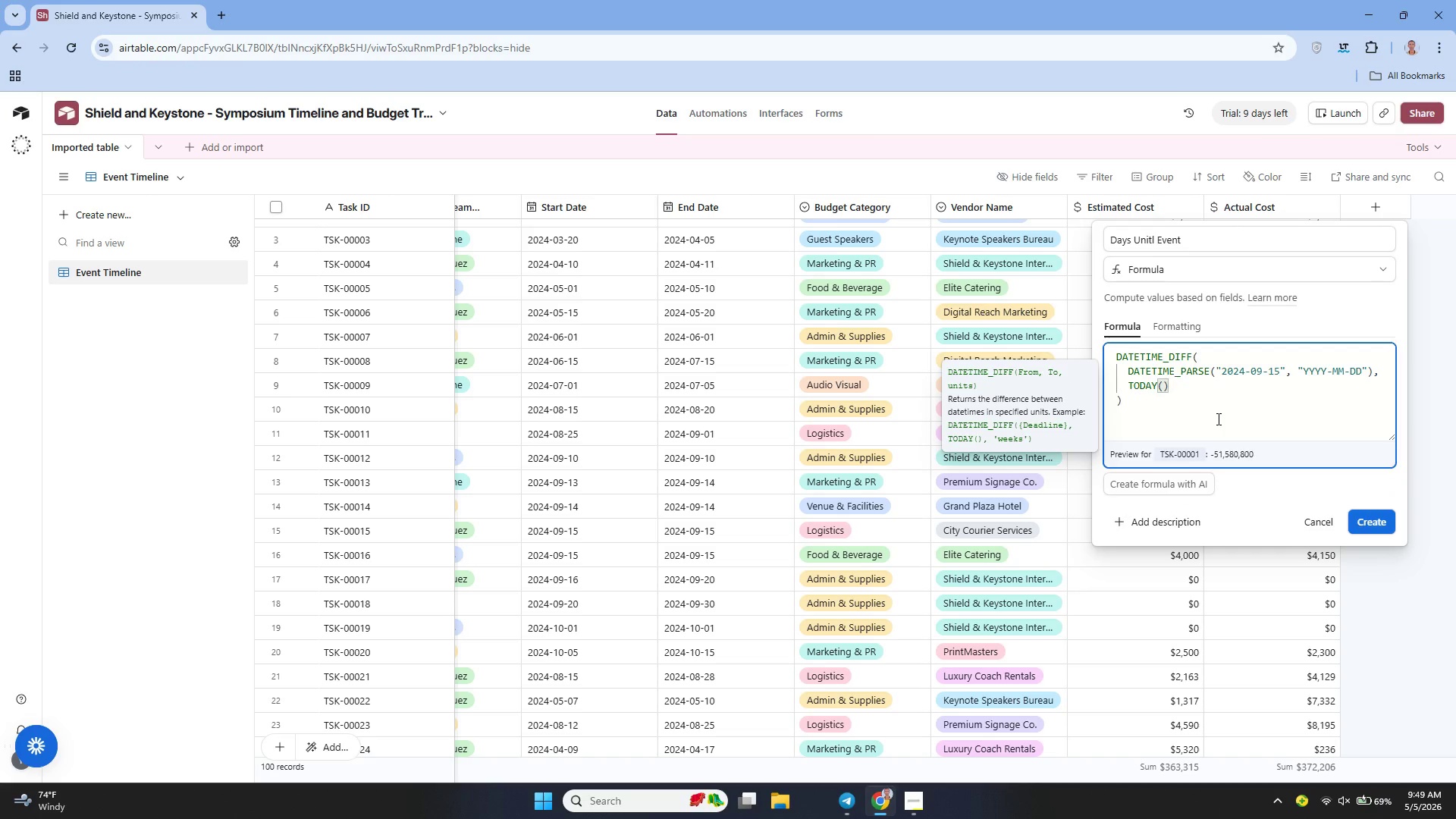 
key(Comma)
 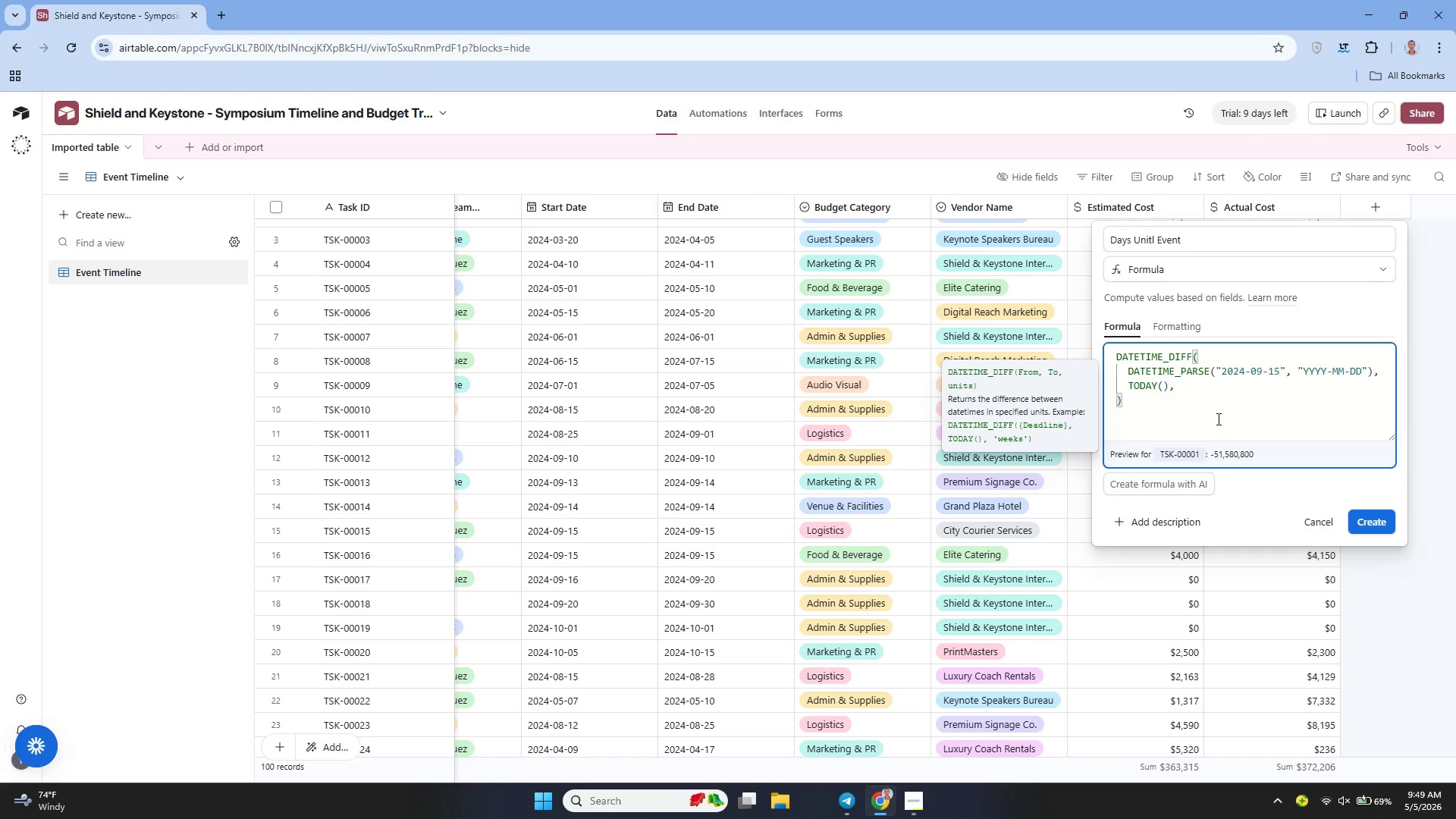 
key(Shift+Enter)
 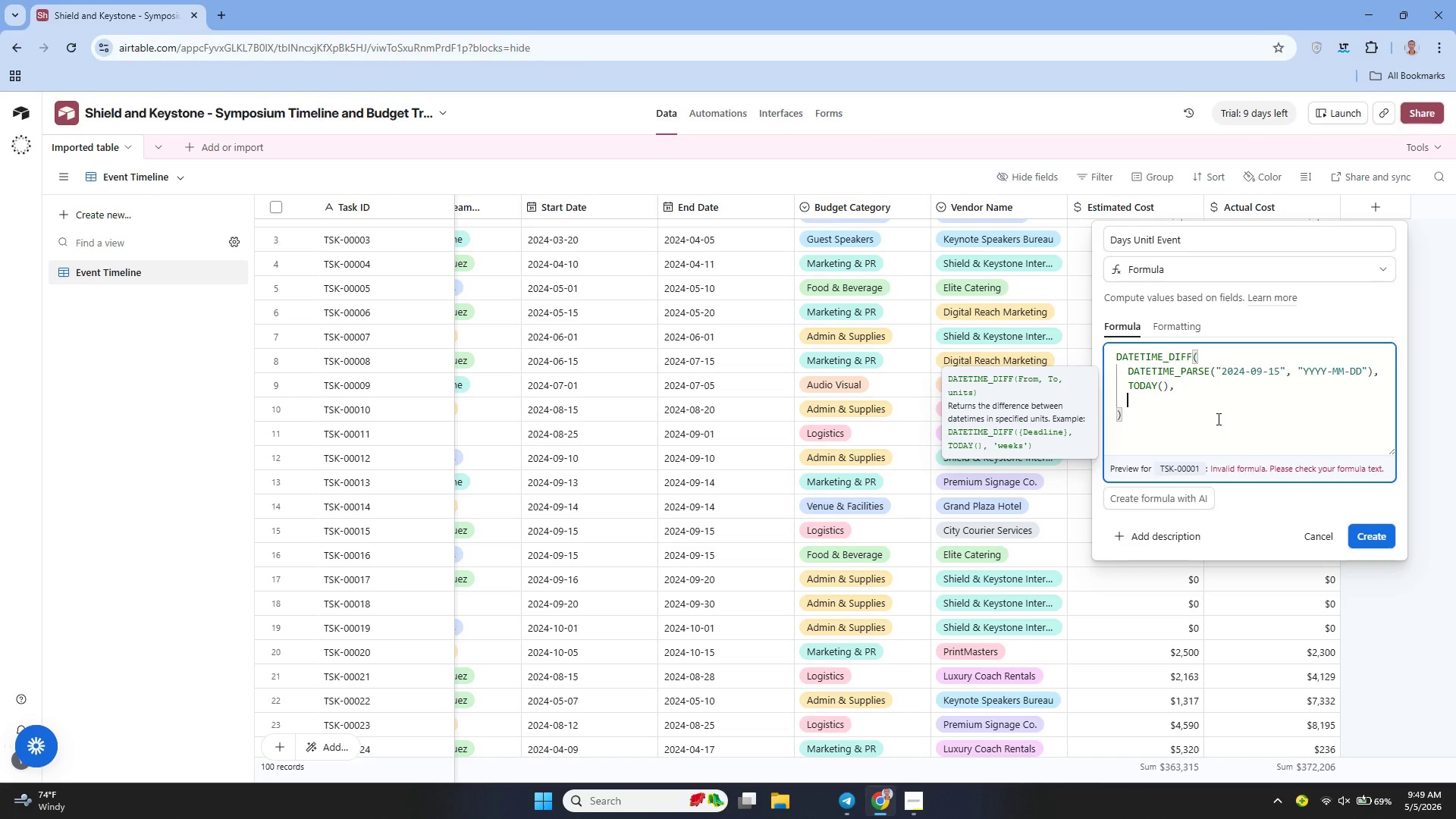 
key(Quote)
 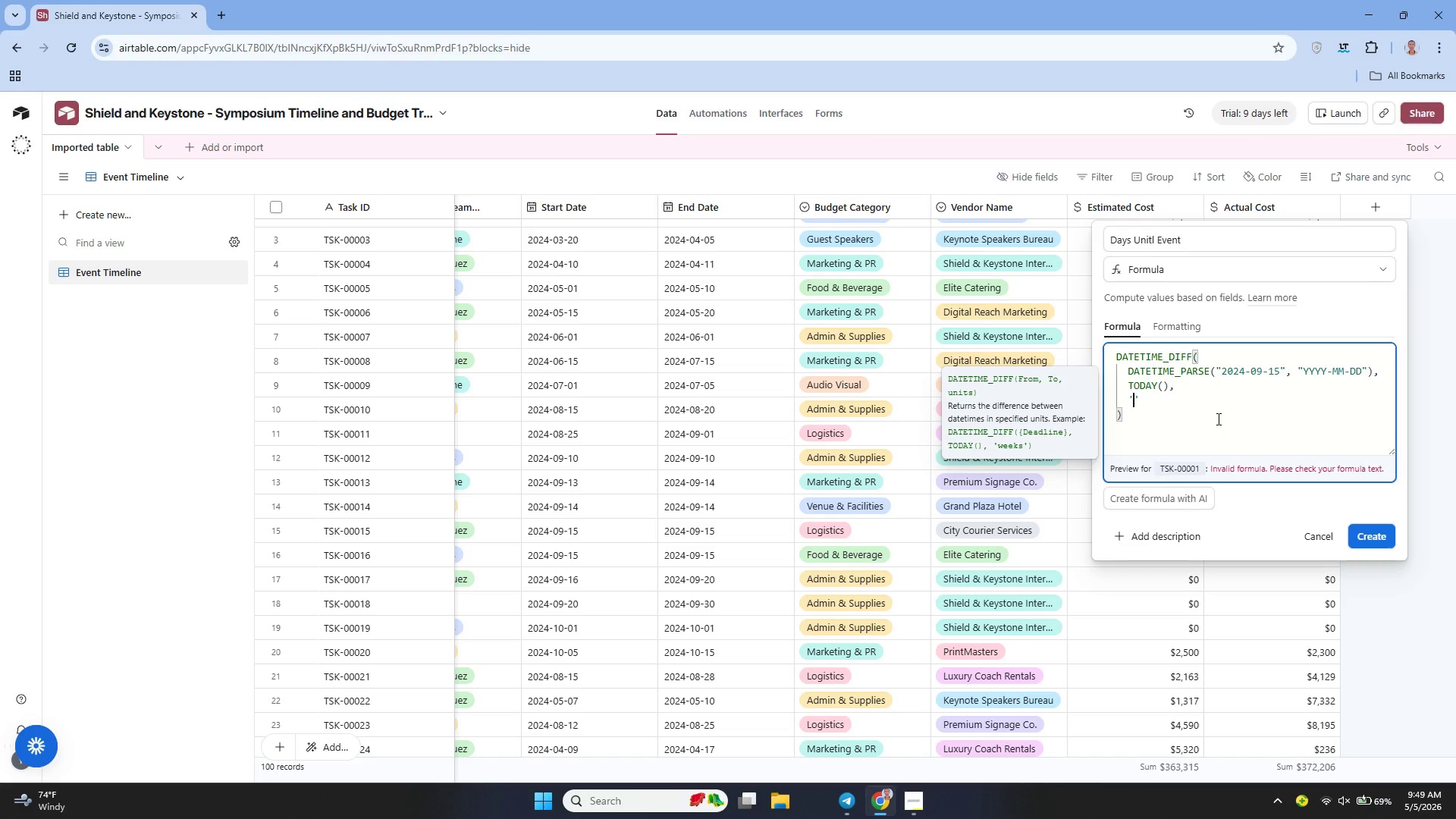 
key(Quote)
 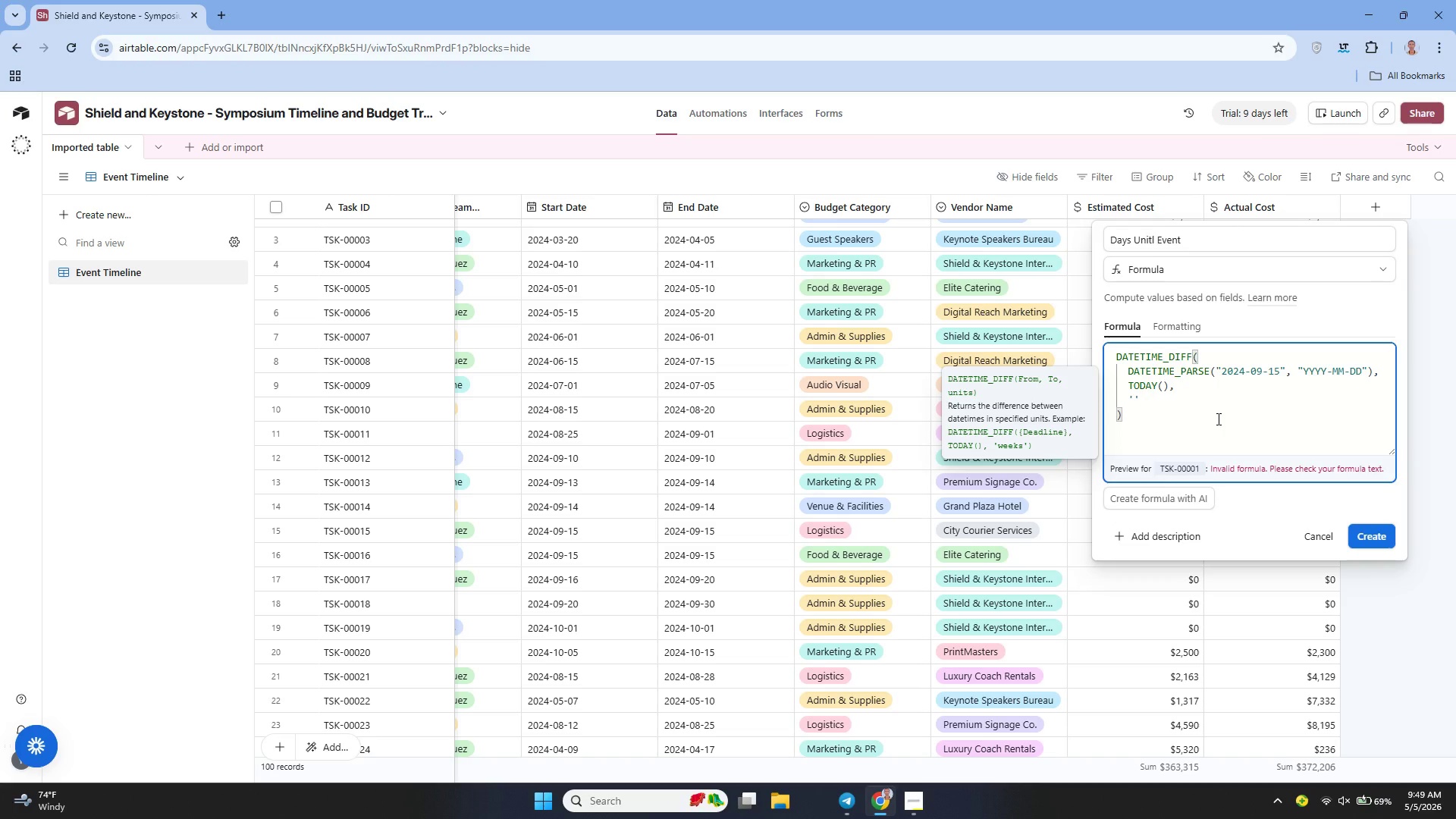 
key(ArrowLeft)
 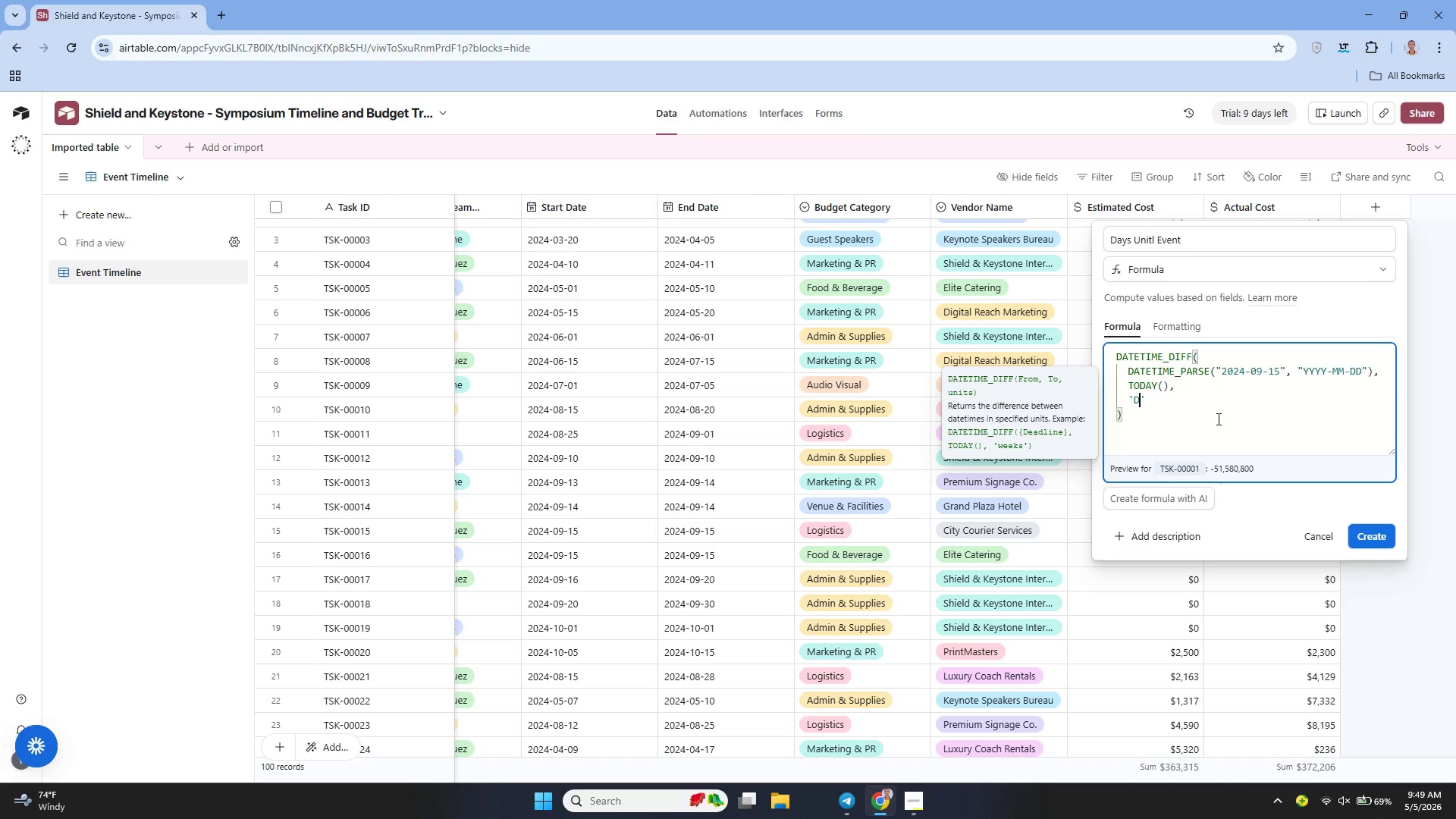 
type(days)
key(Backspace)
key(Backspace)
key(Backspace)
key(Backspace)
type(DAYS)
 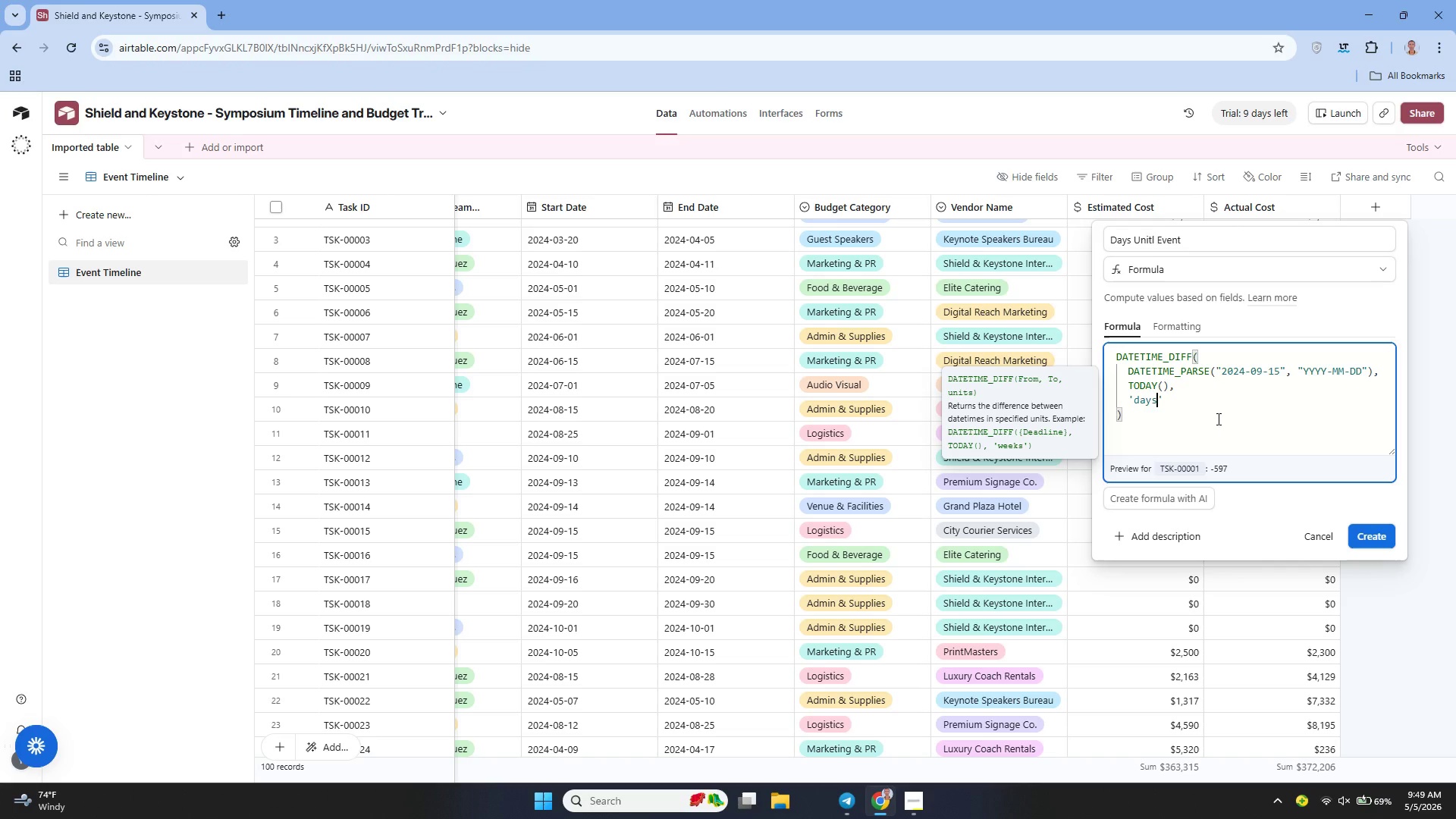 
wait(5.47)
 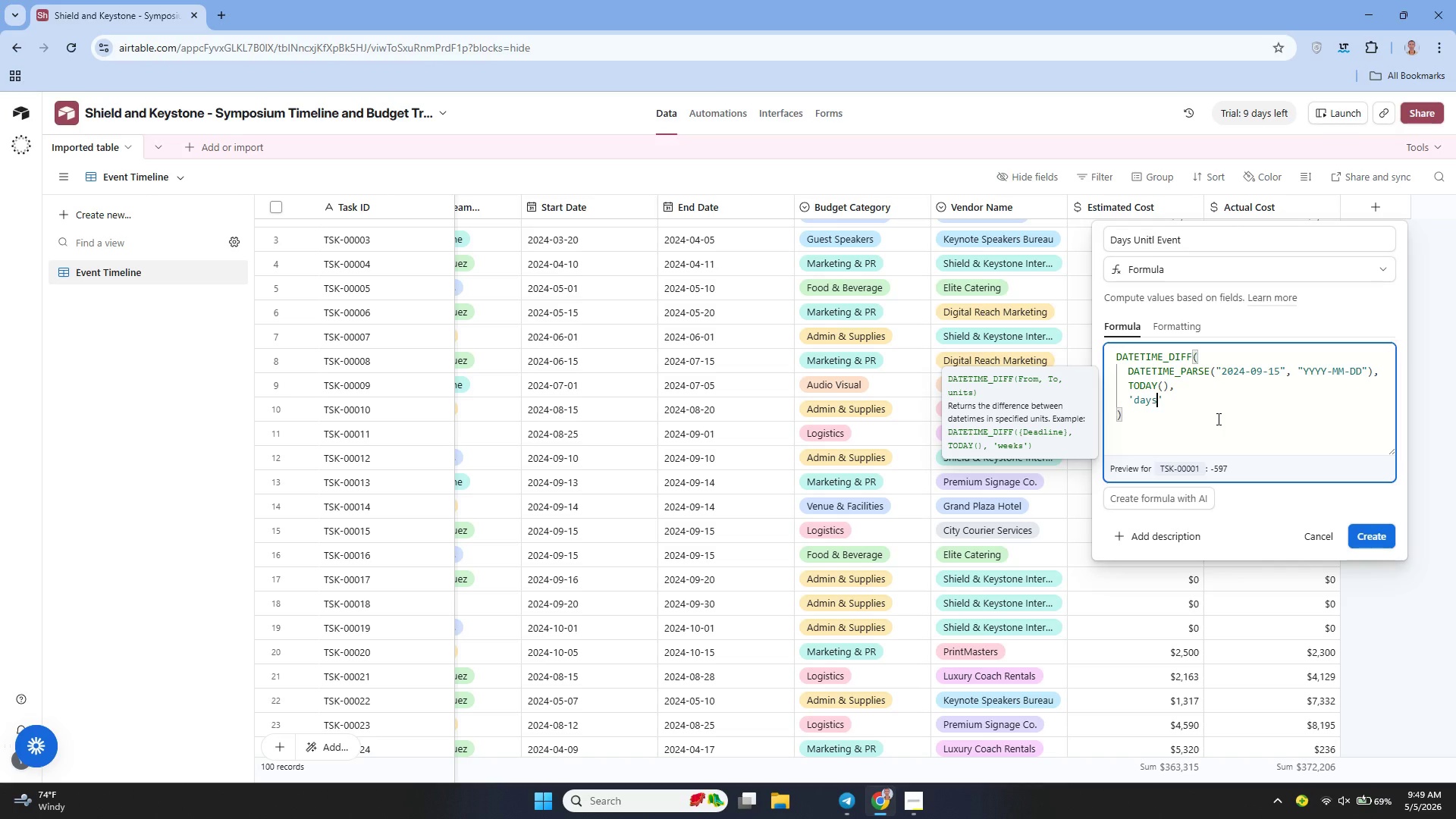 
left_click([1386, 535])
 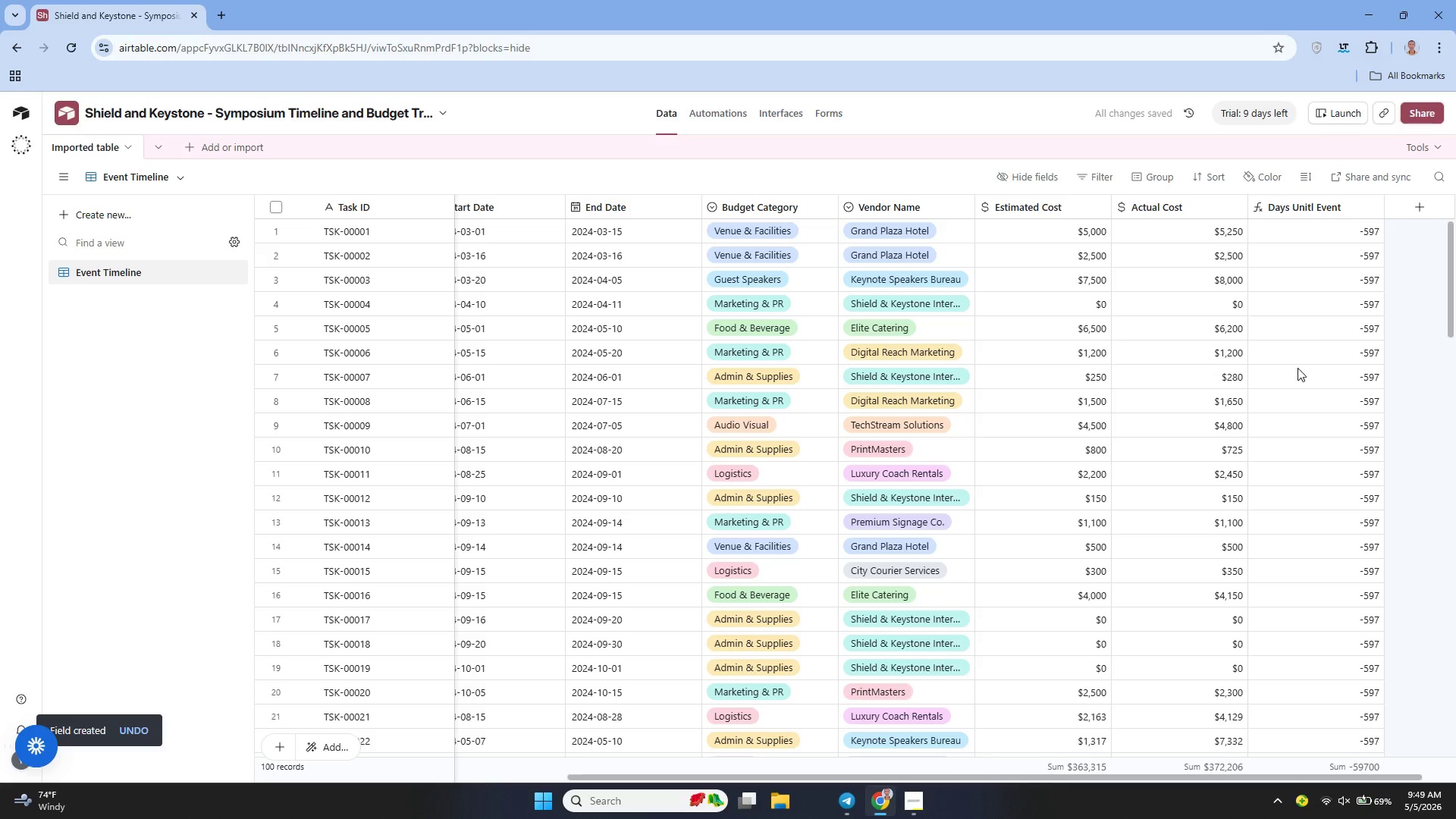 
wait(8.72)
 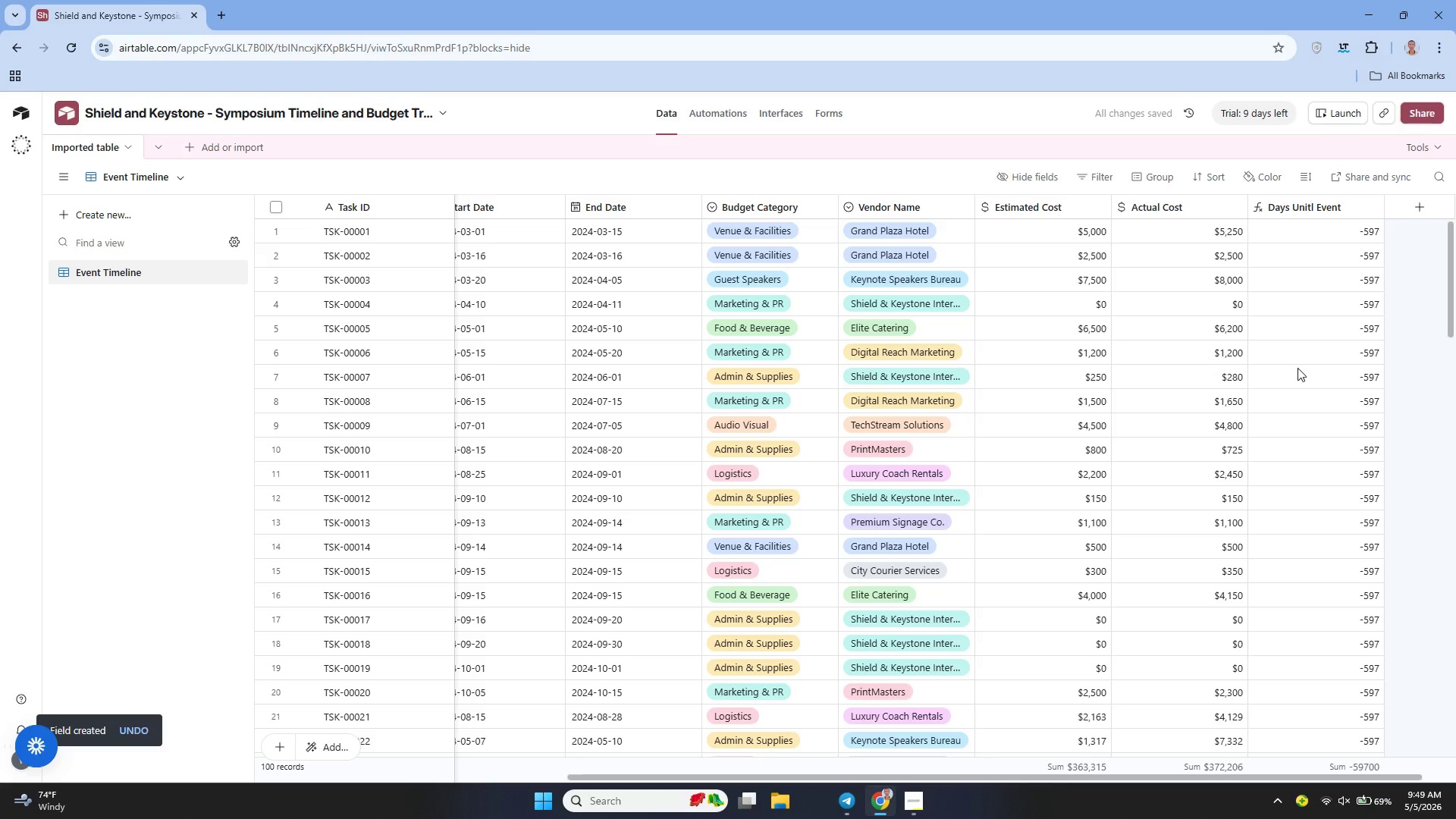 
double_click([1307, 232])
 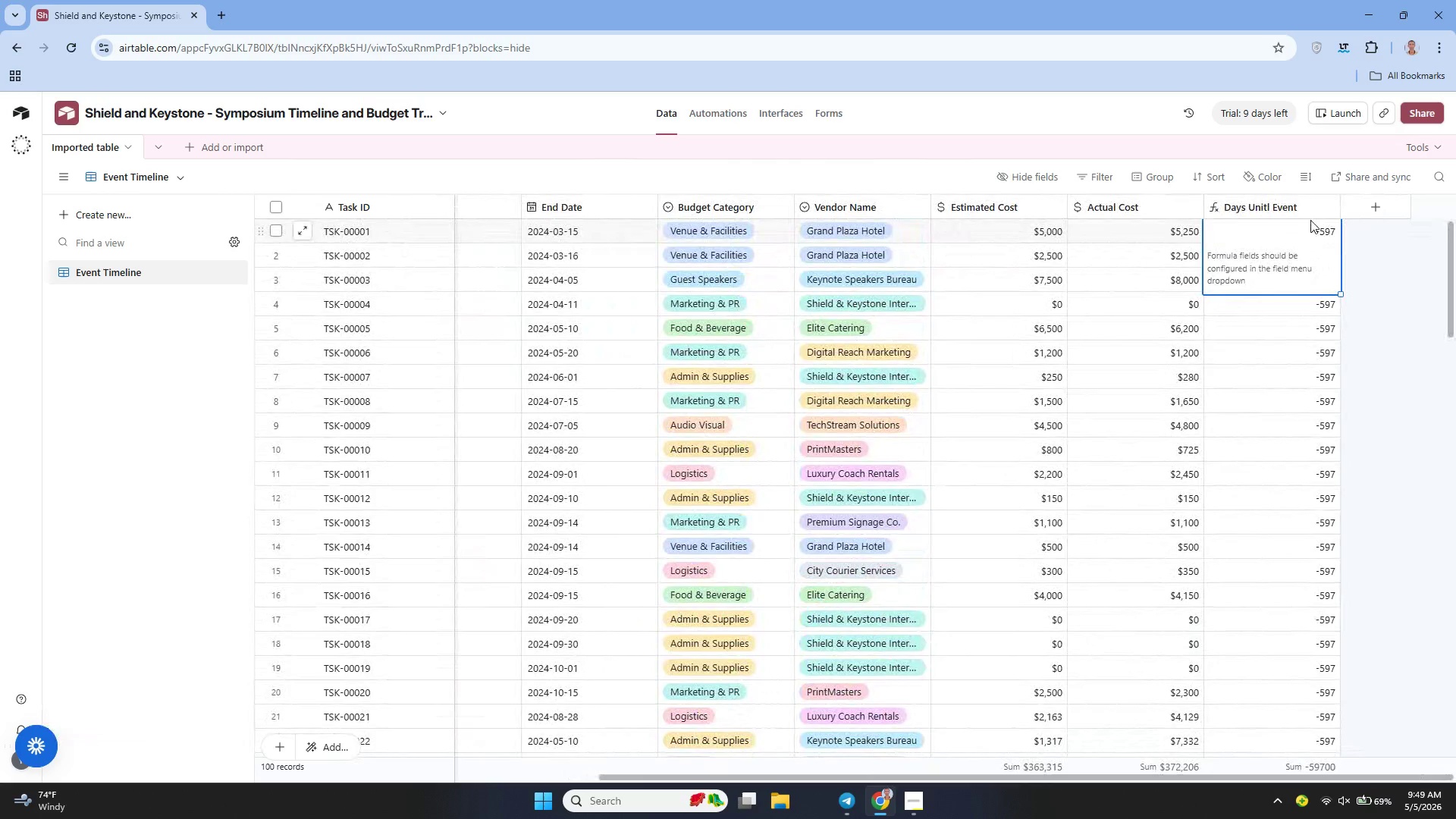 
left_click([1293, 213])
 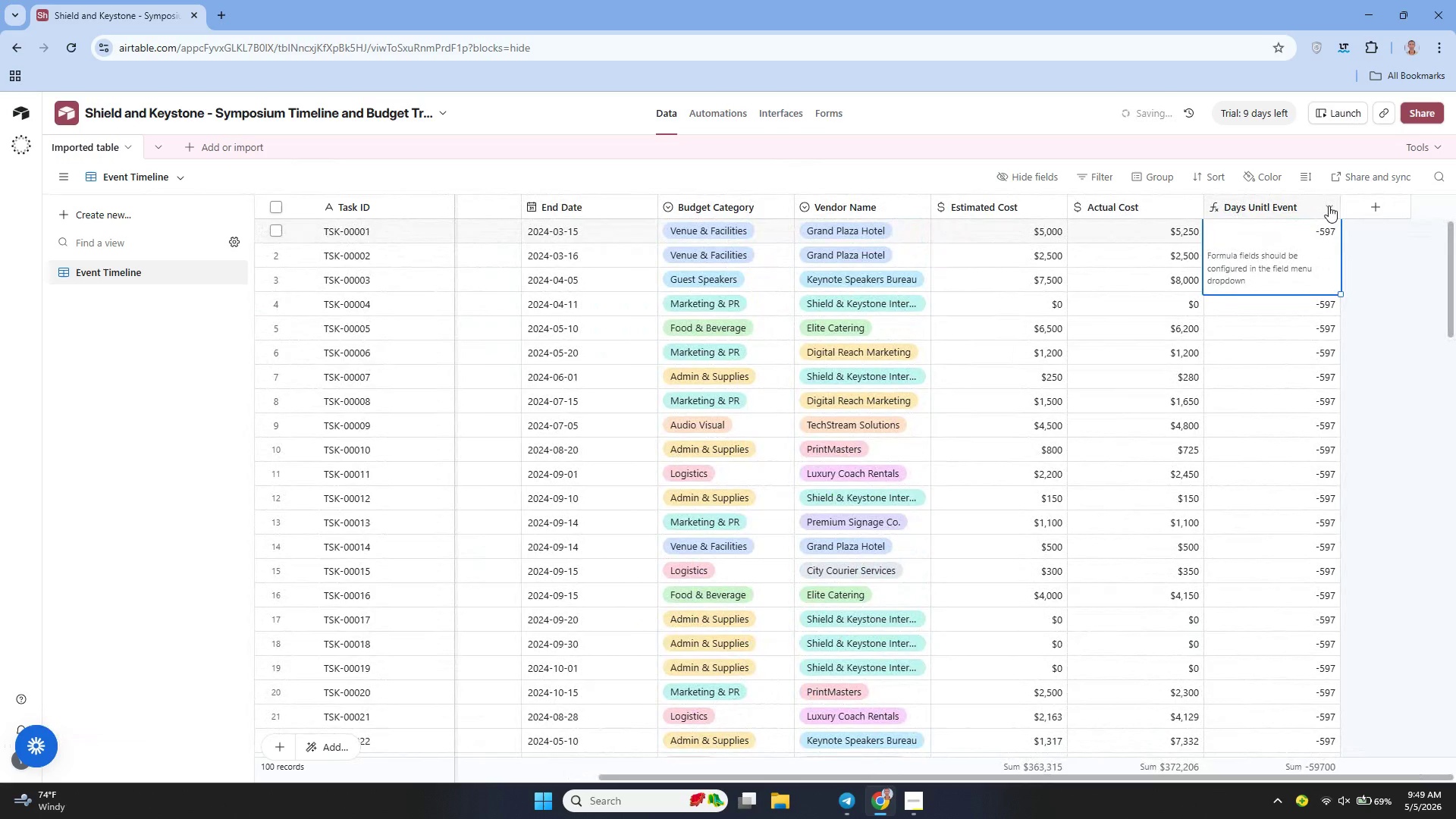 
left_click([1329, 206])
 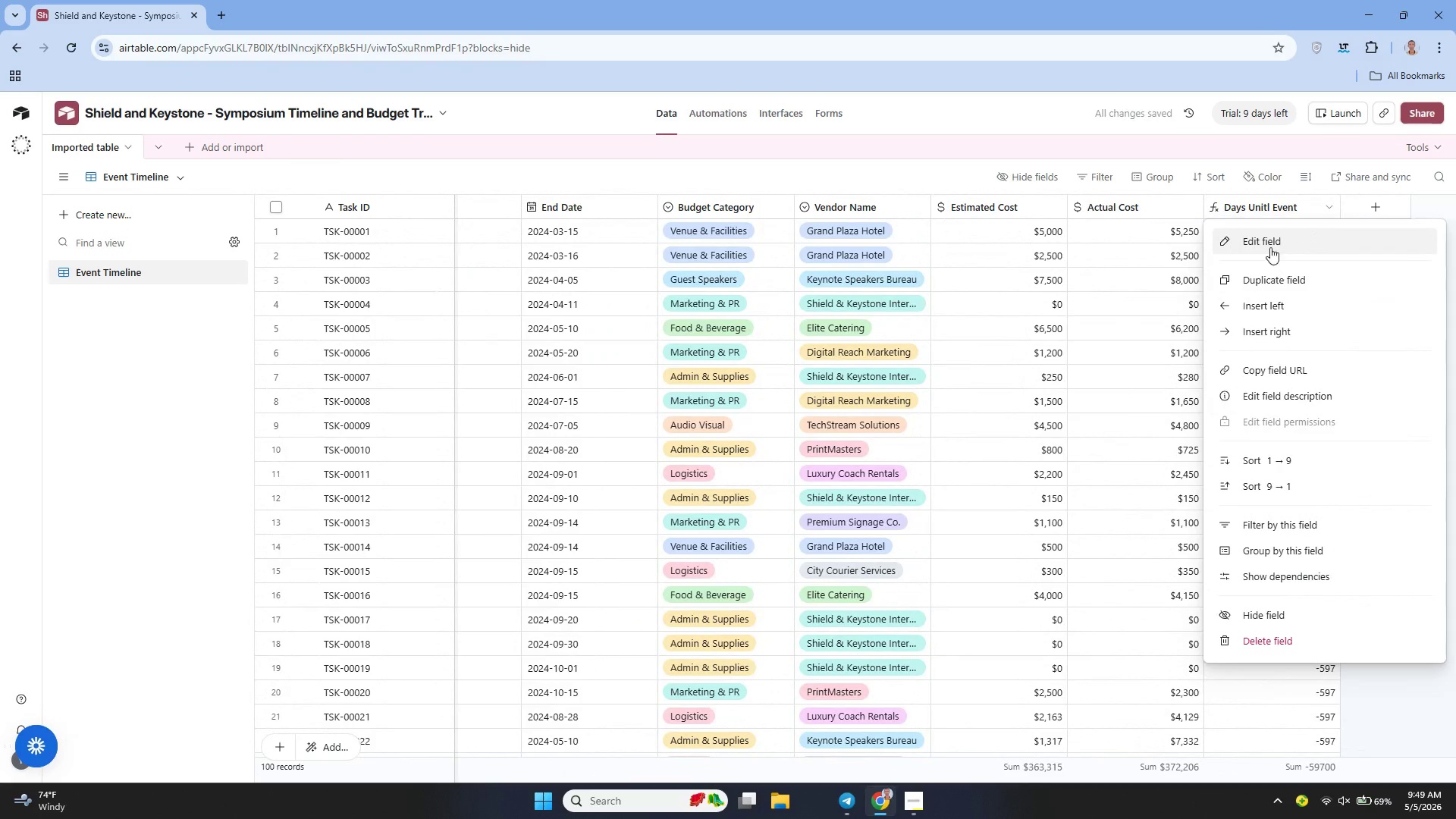 
left_click([1270, 247])
 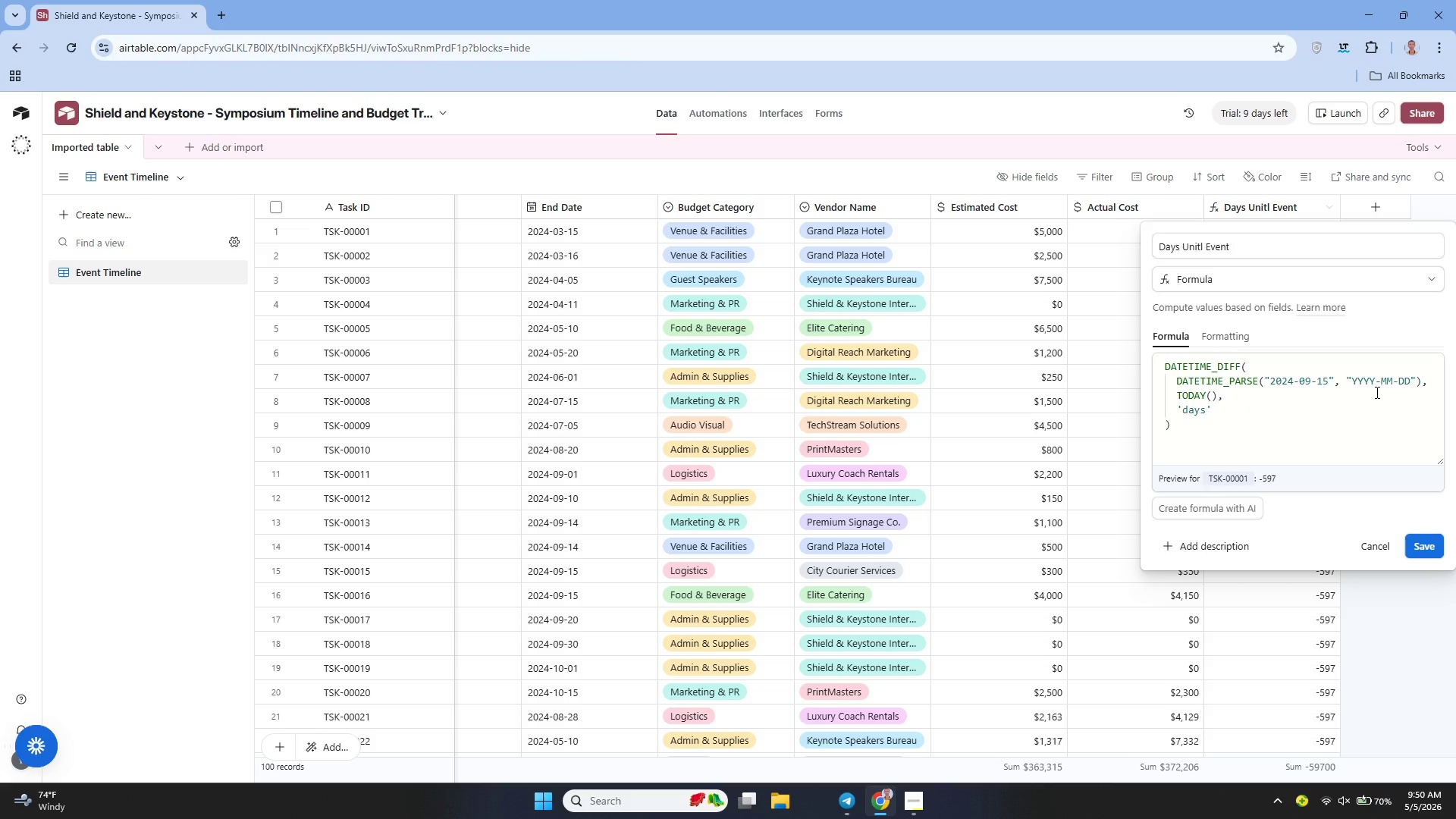 
wait(18.04)
 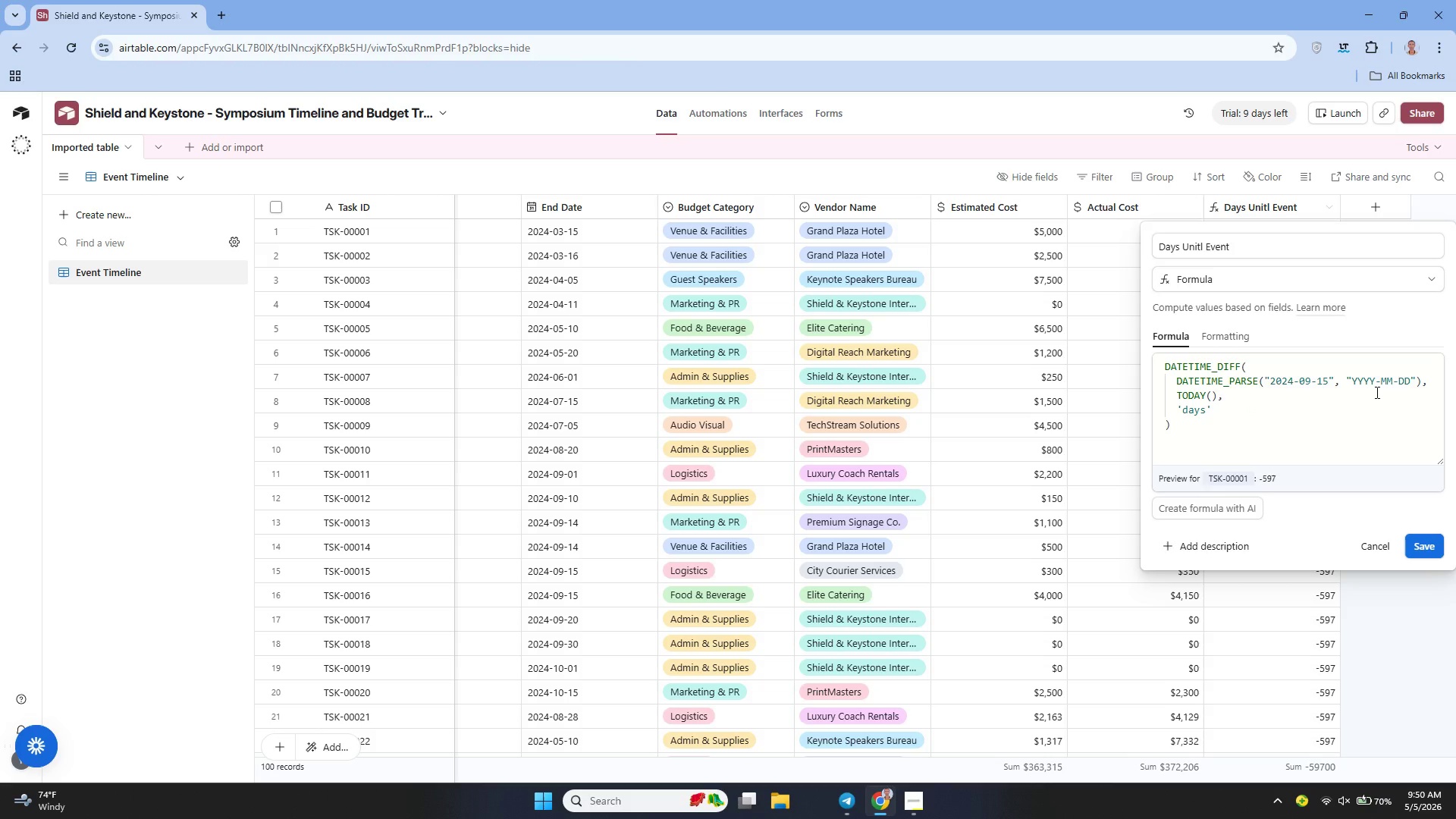 
mouse_move([1072, 409])
 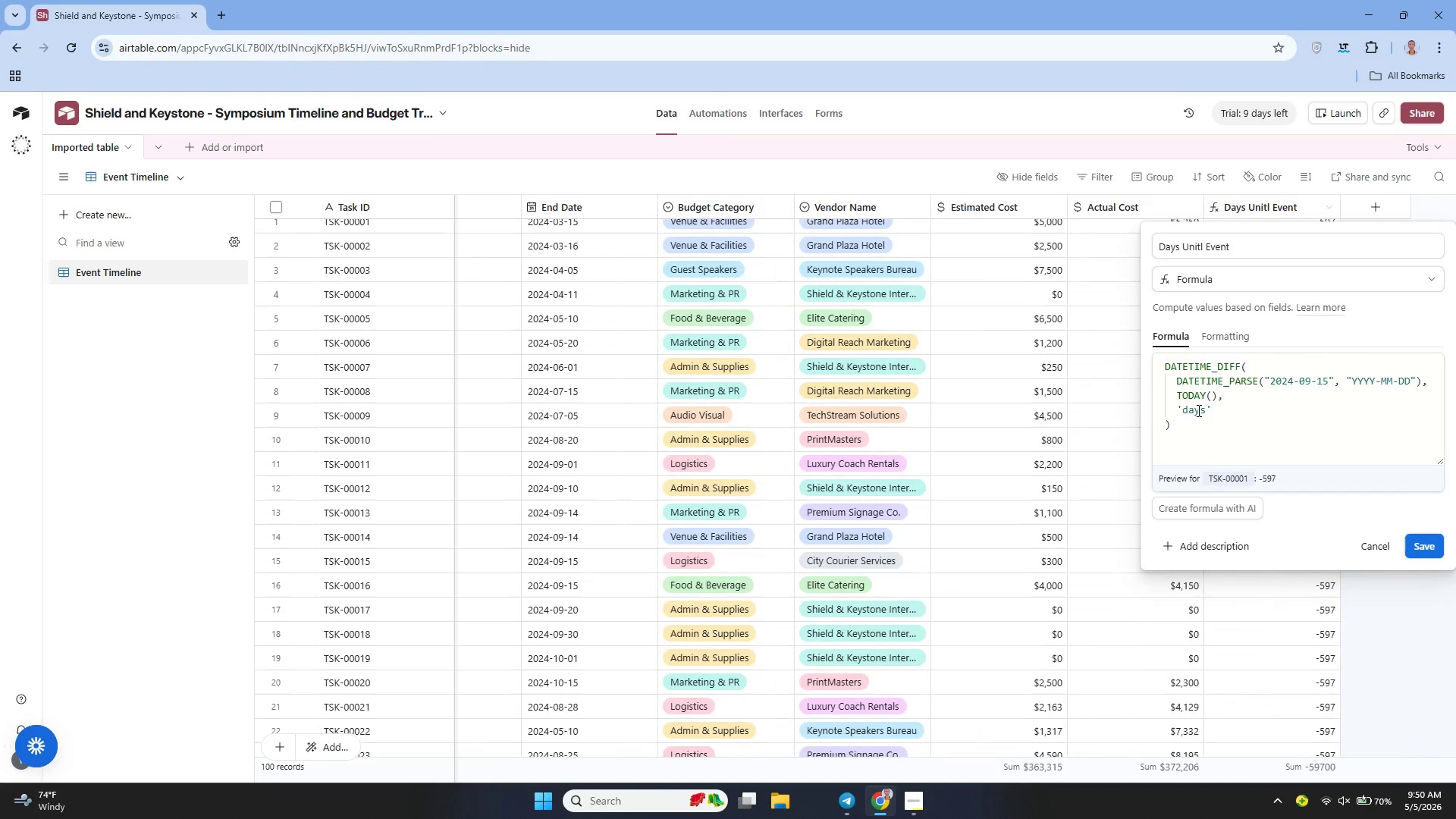 
left_click([1199, 410])
 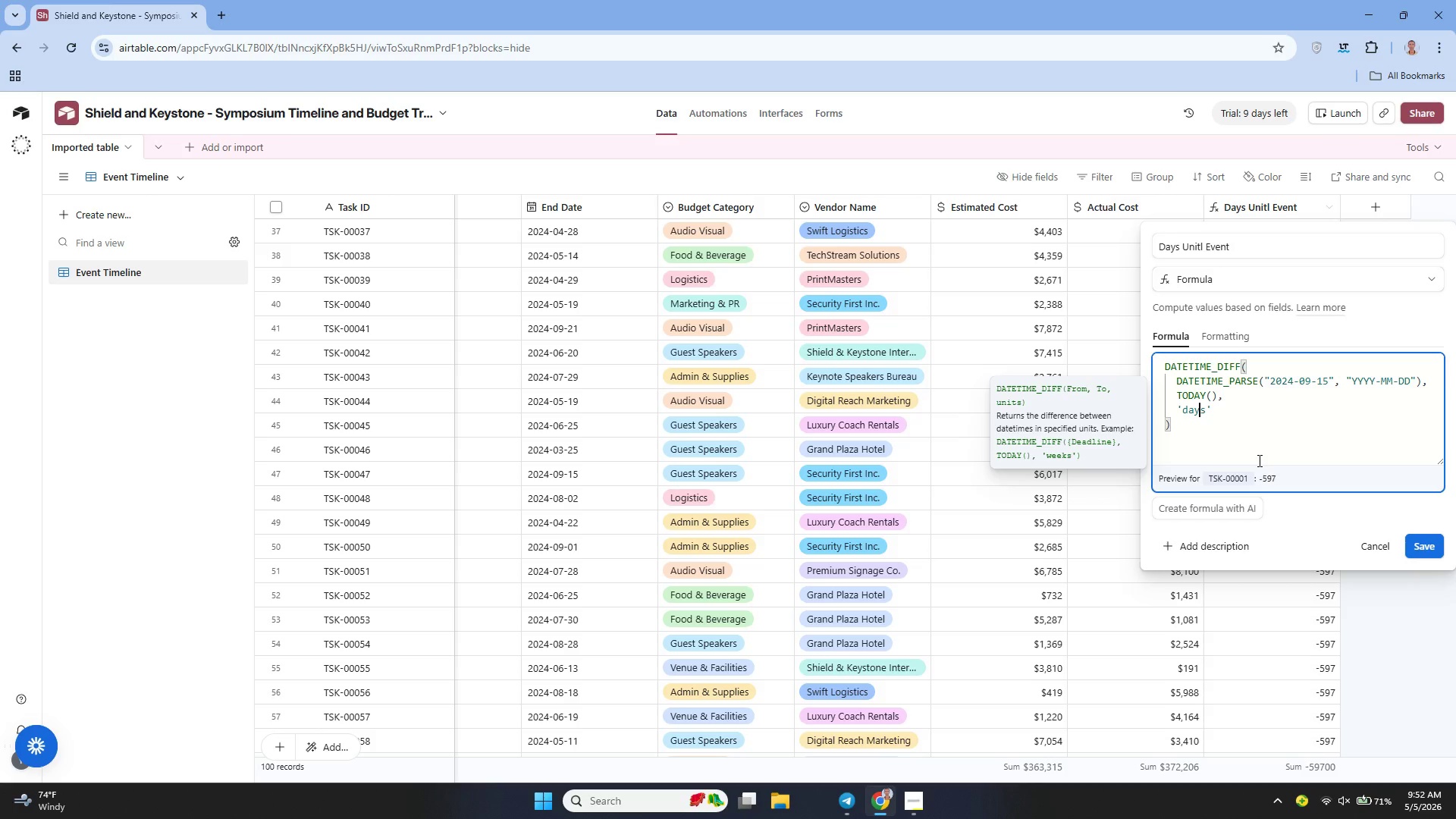 
wait(128.03)
 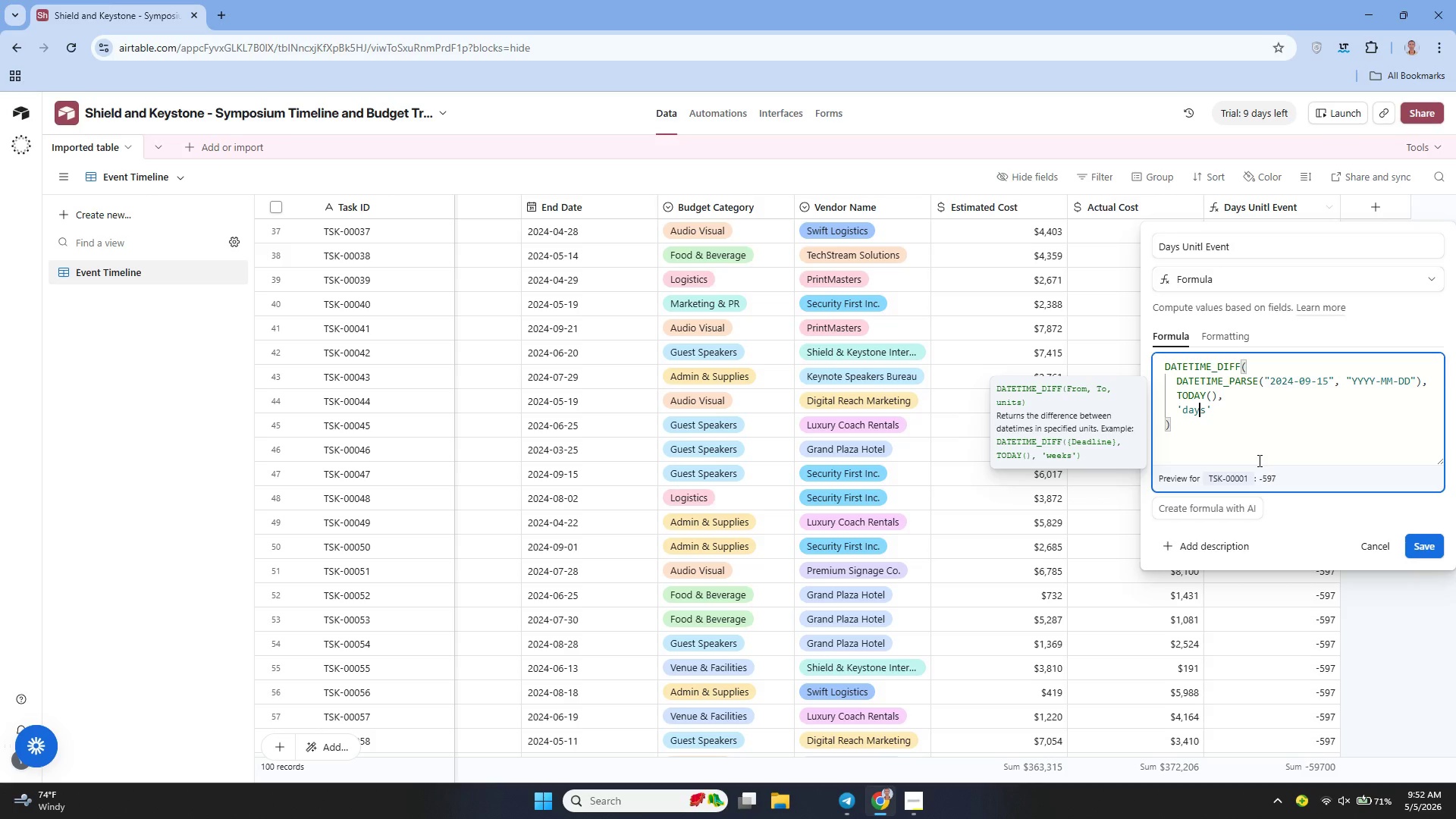 
left_click([1417, 541])
 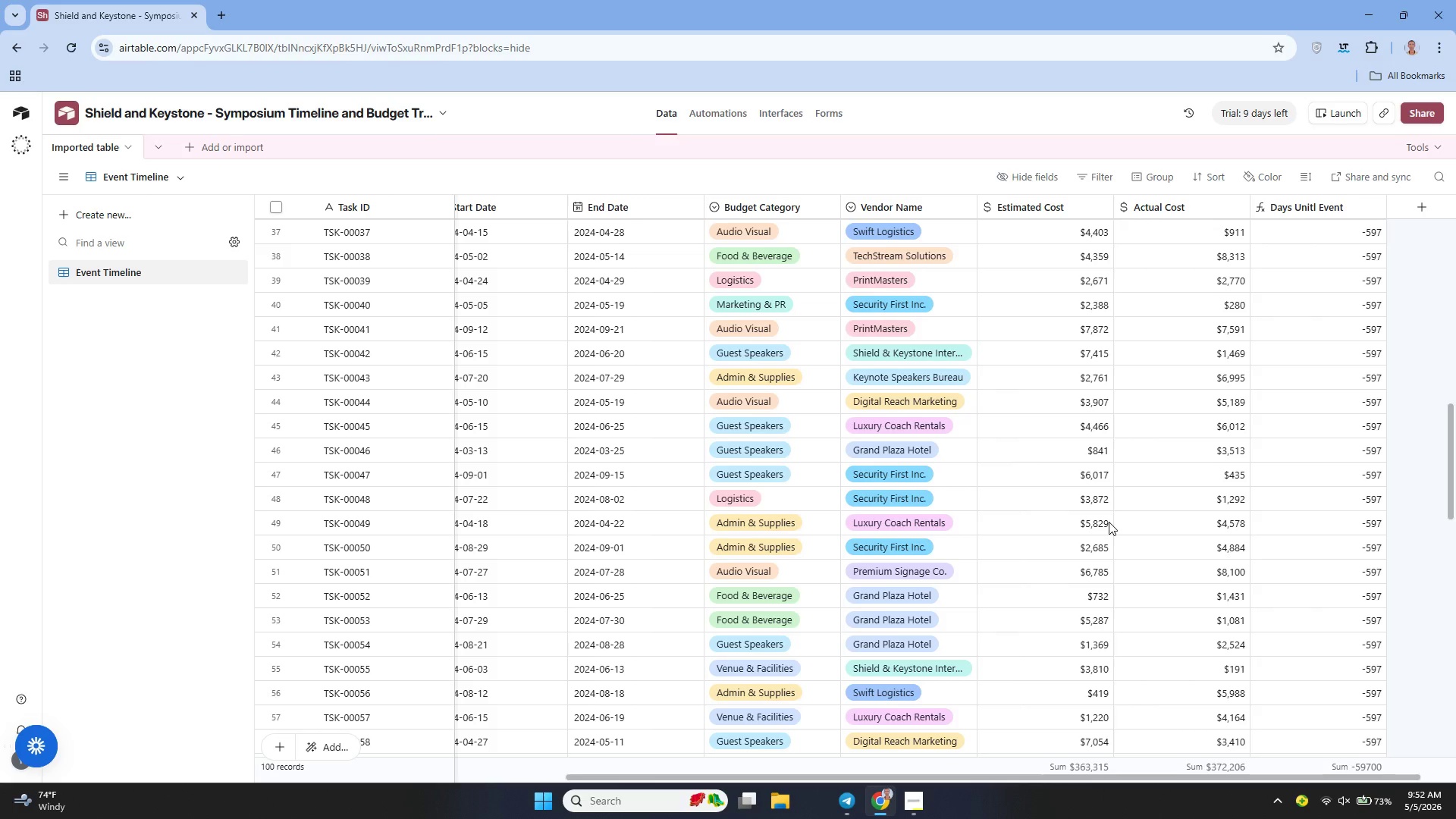 
wait(34.15)
 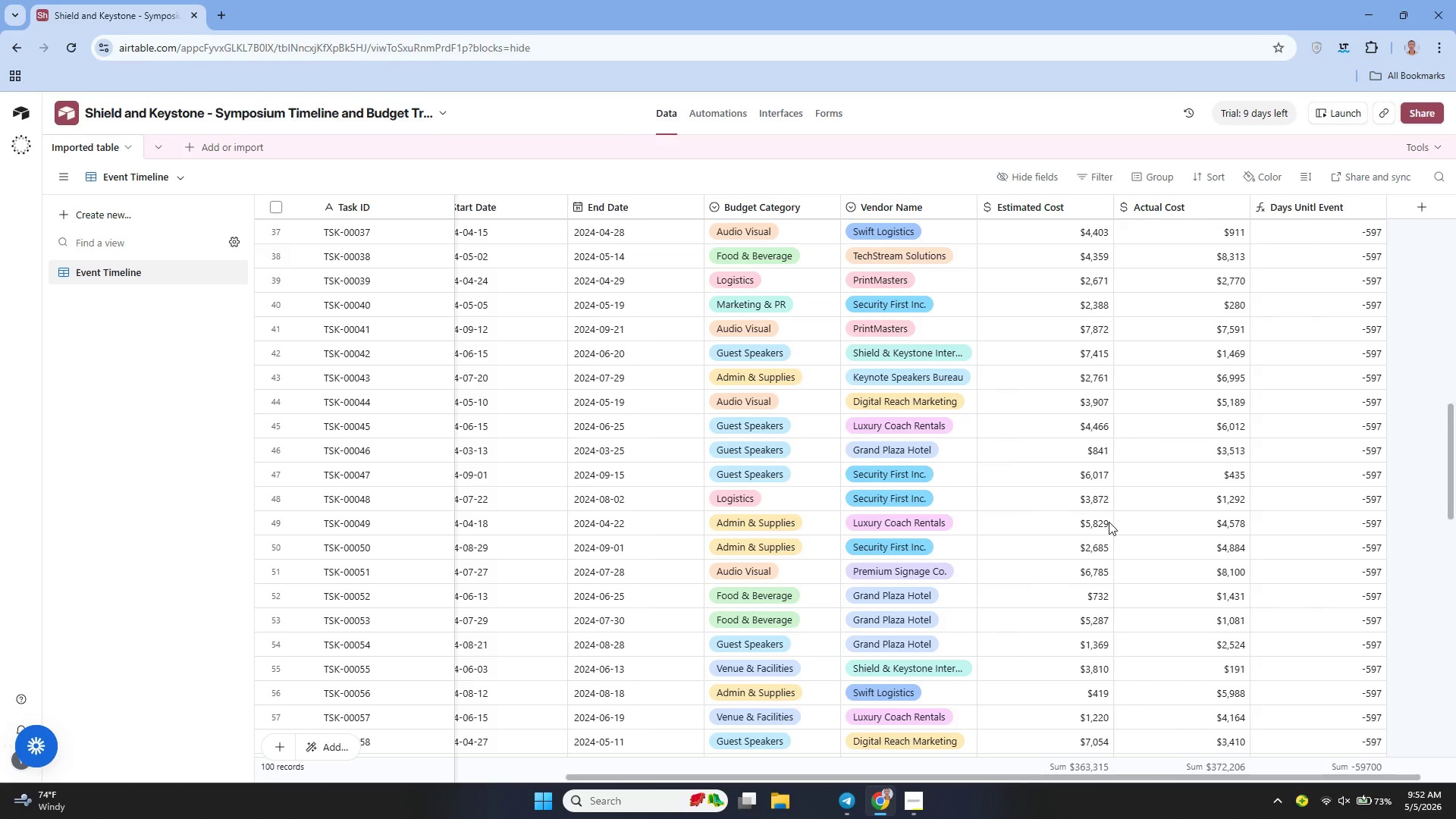 
mouse_move([1137, 511])
 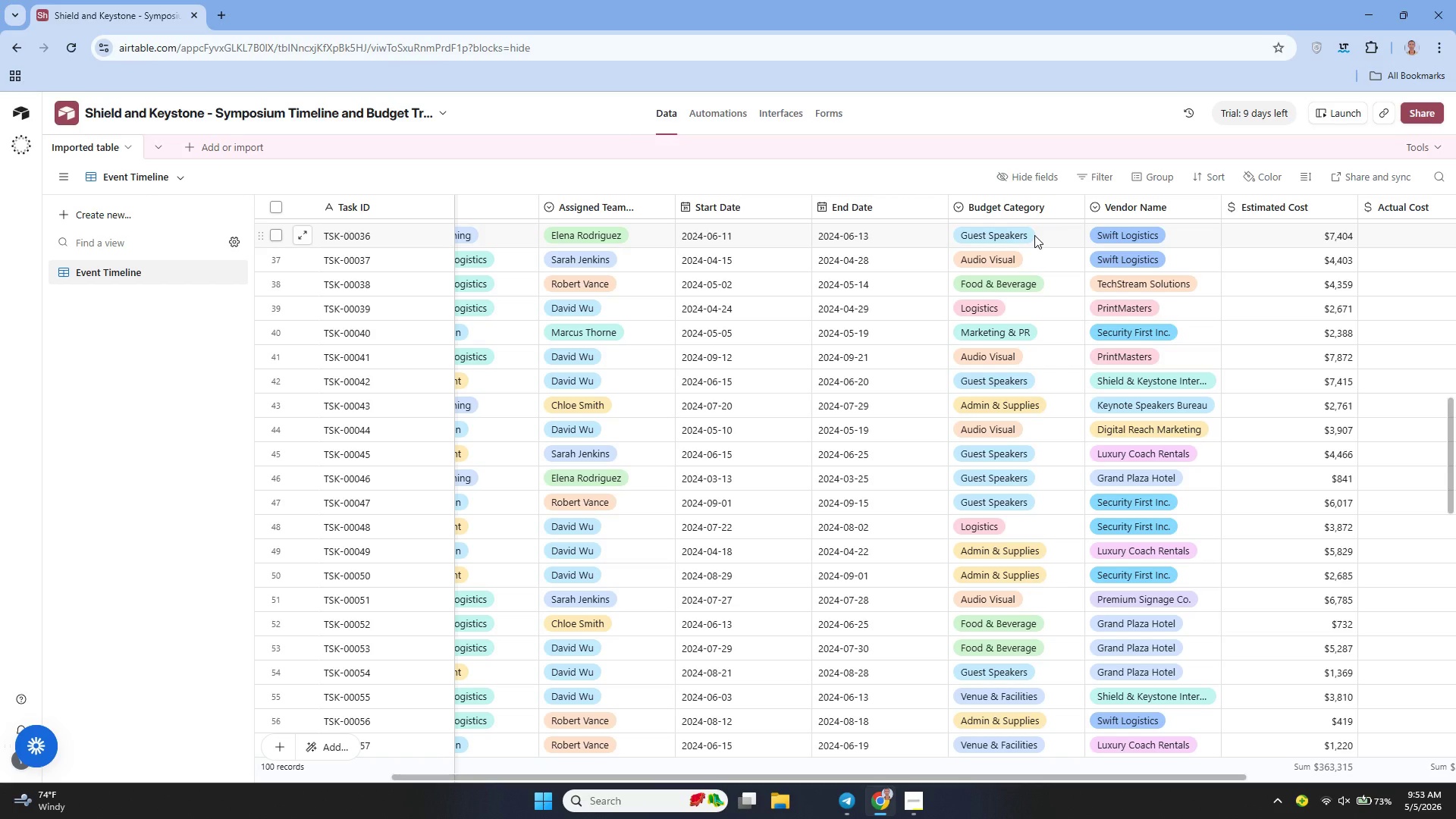 
wait(16.8)
 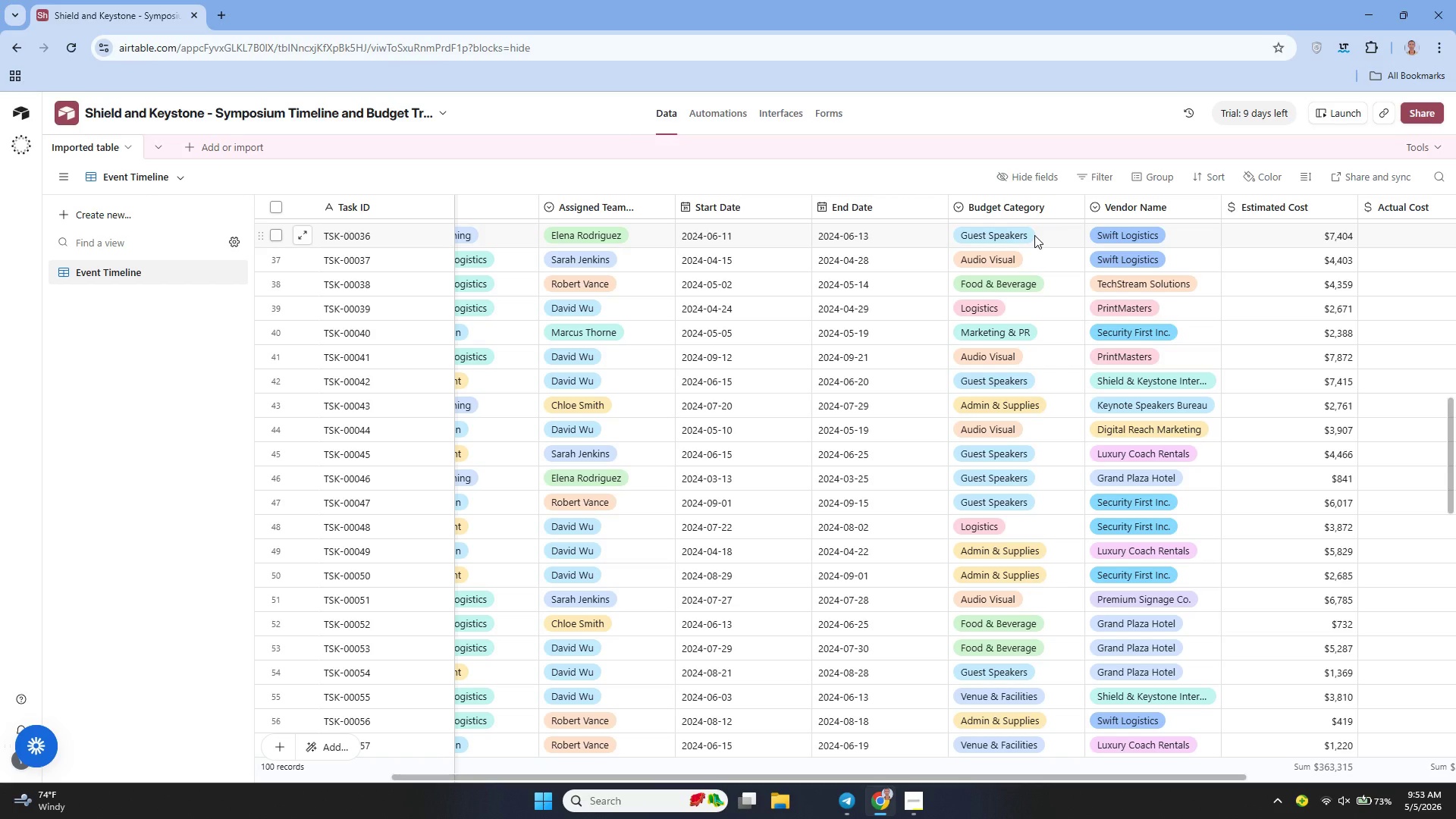 
mouse_move([905, 284])
 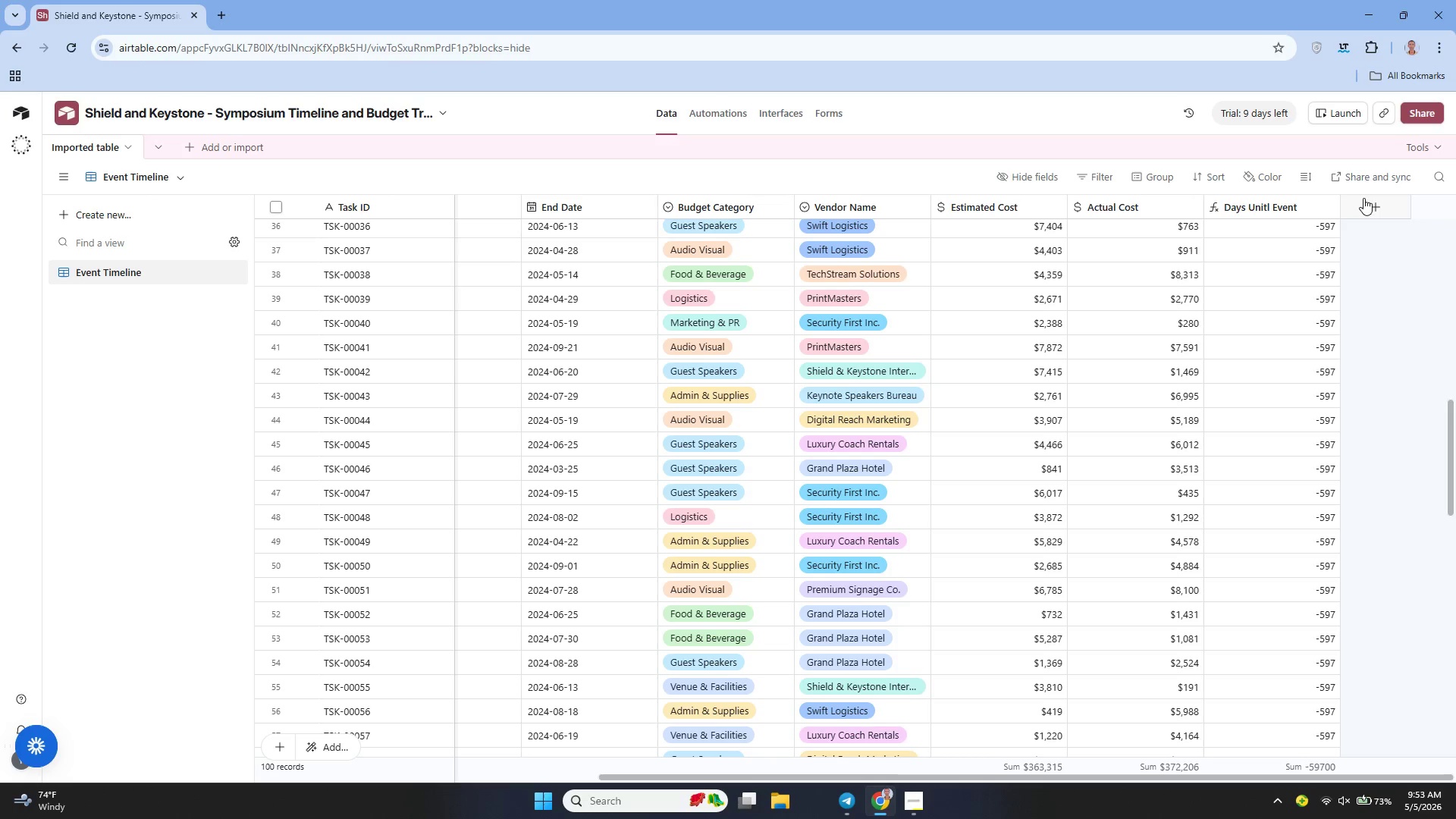 
left_click([1364, 199])
 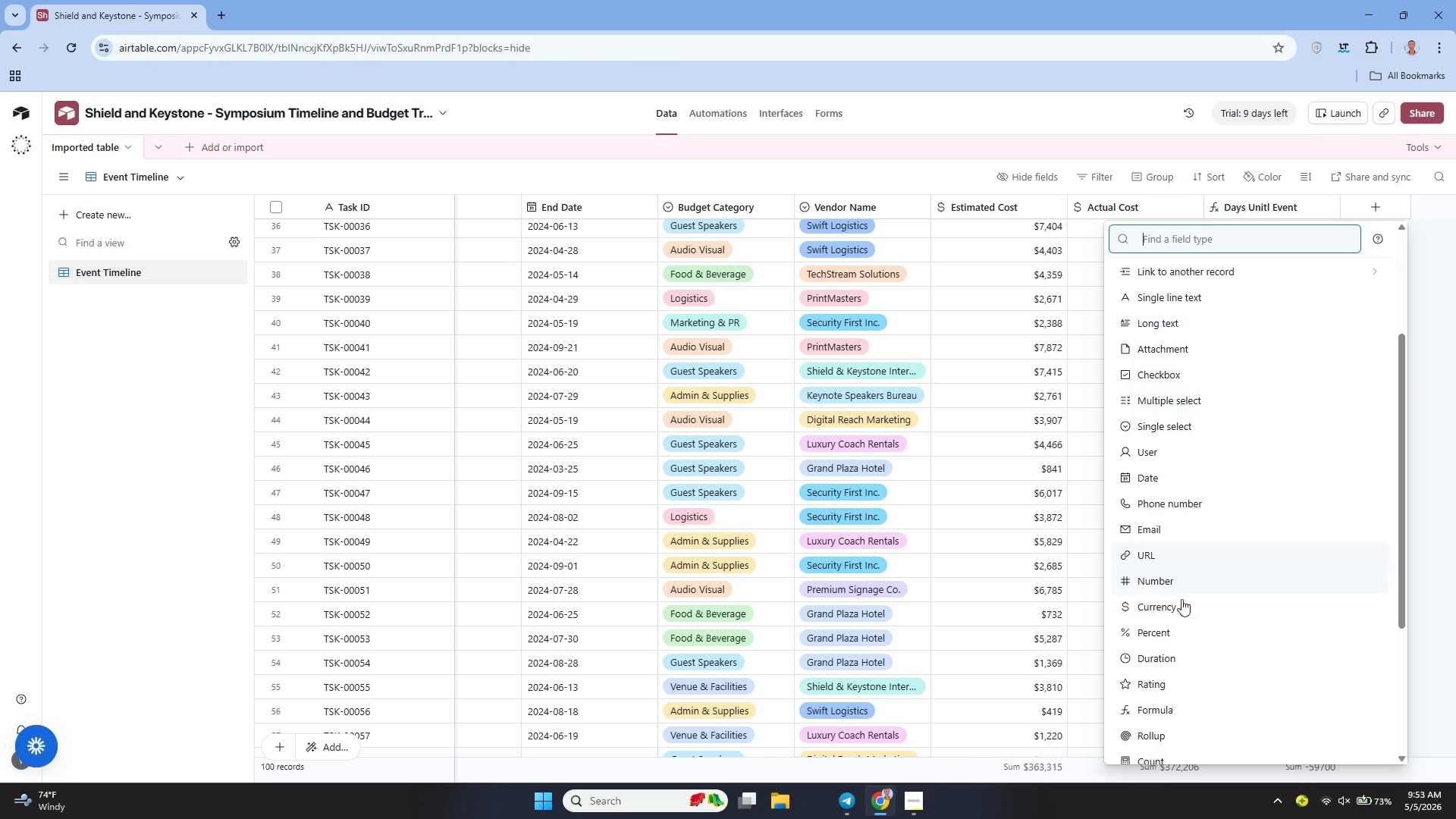 
wait(6.14)
 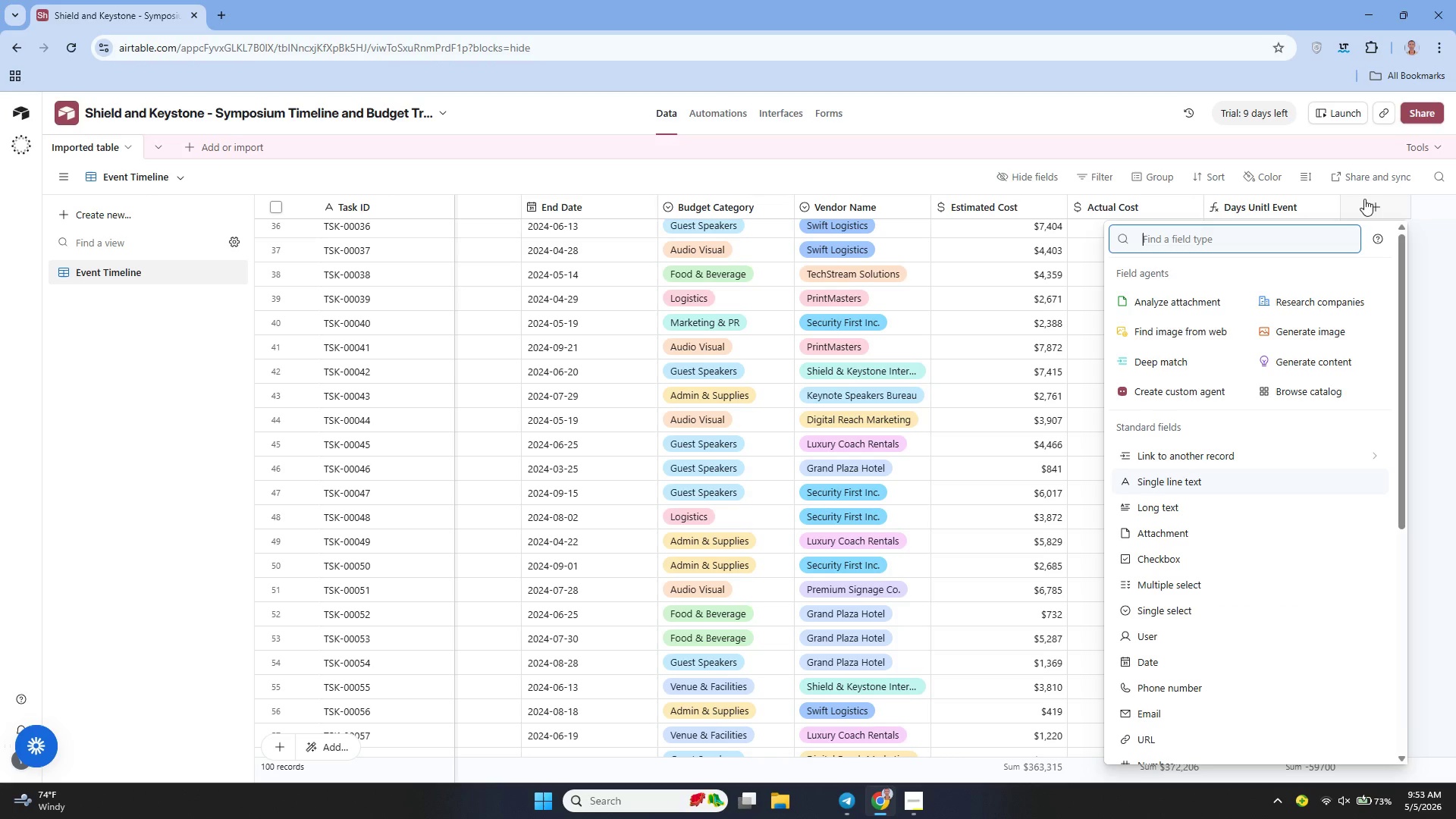 
left_click([1167, 667])
 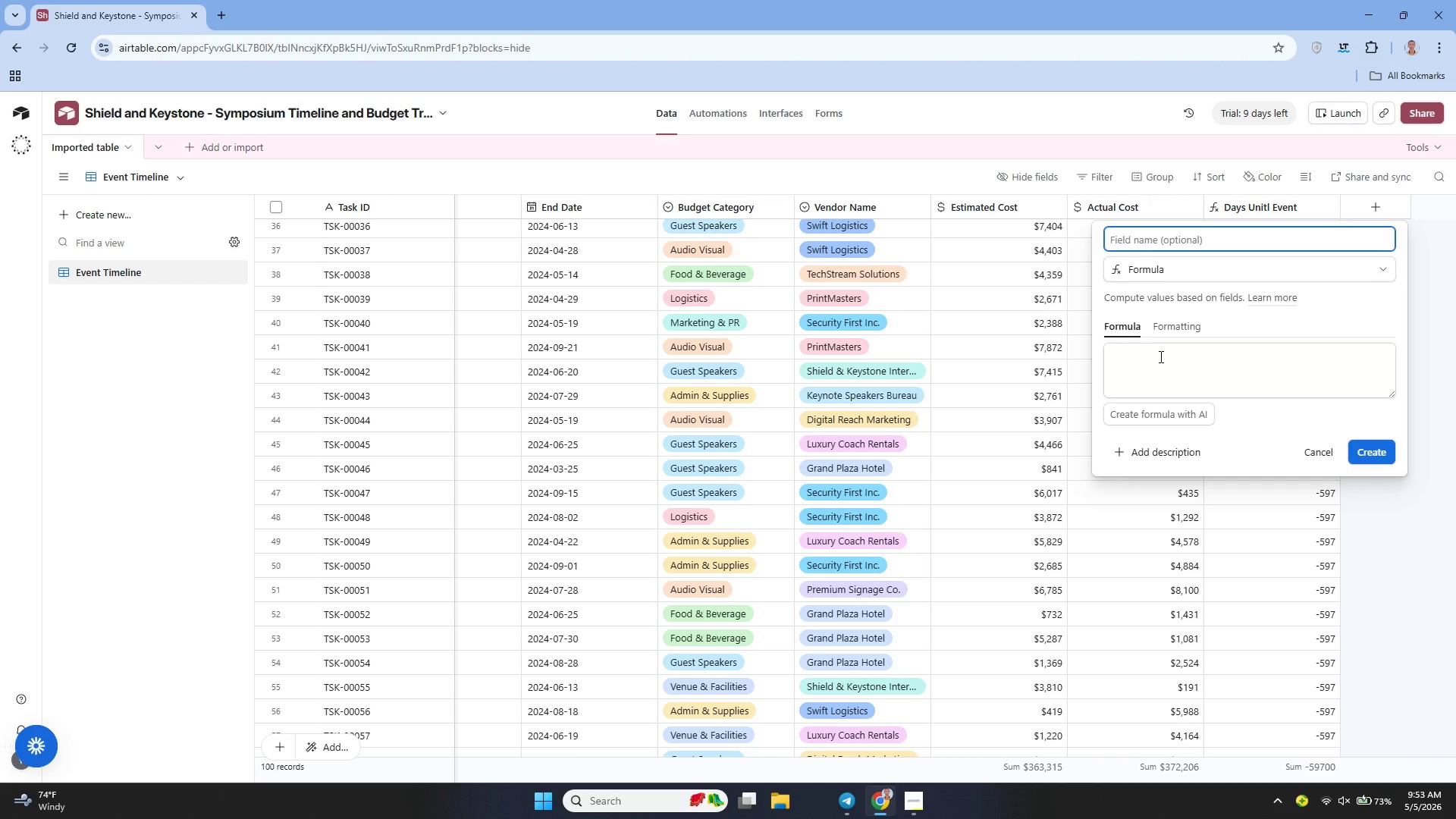 
type(Variance)
 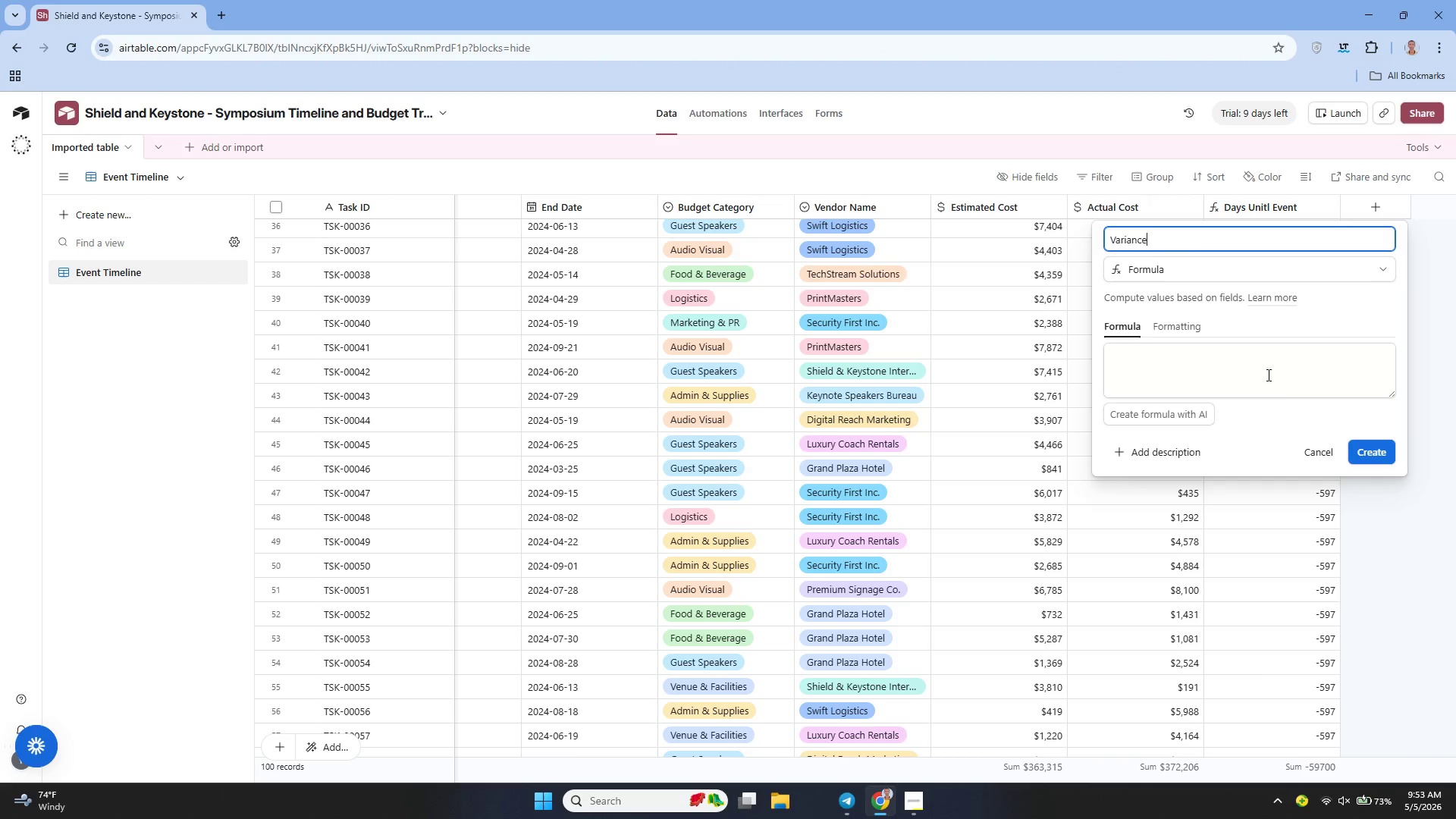 
left_click([1225, 359])
 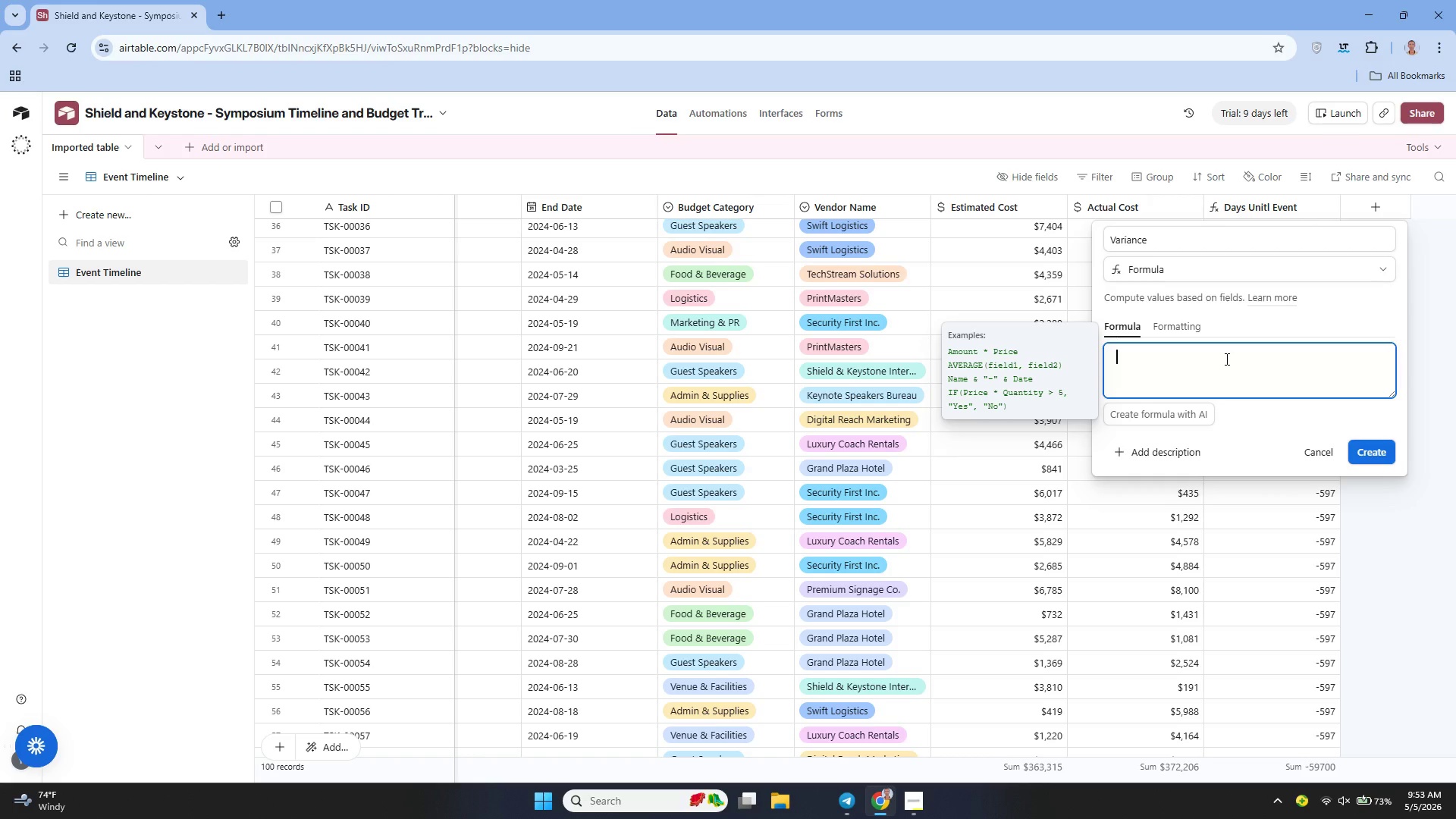 
type({Estimated Cost)
 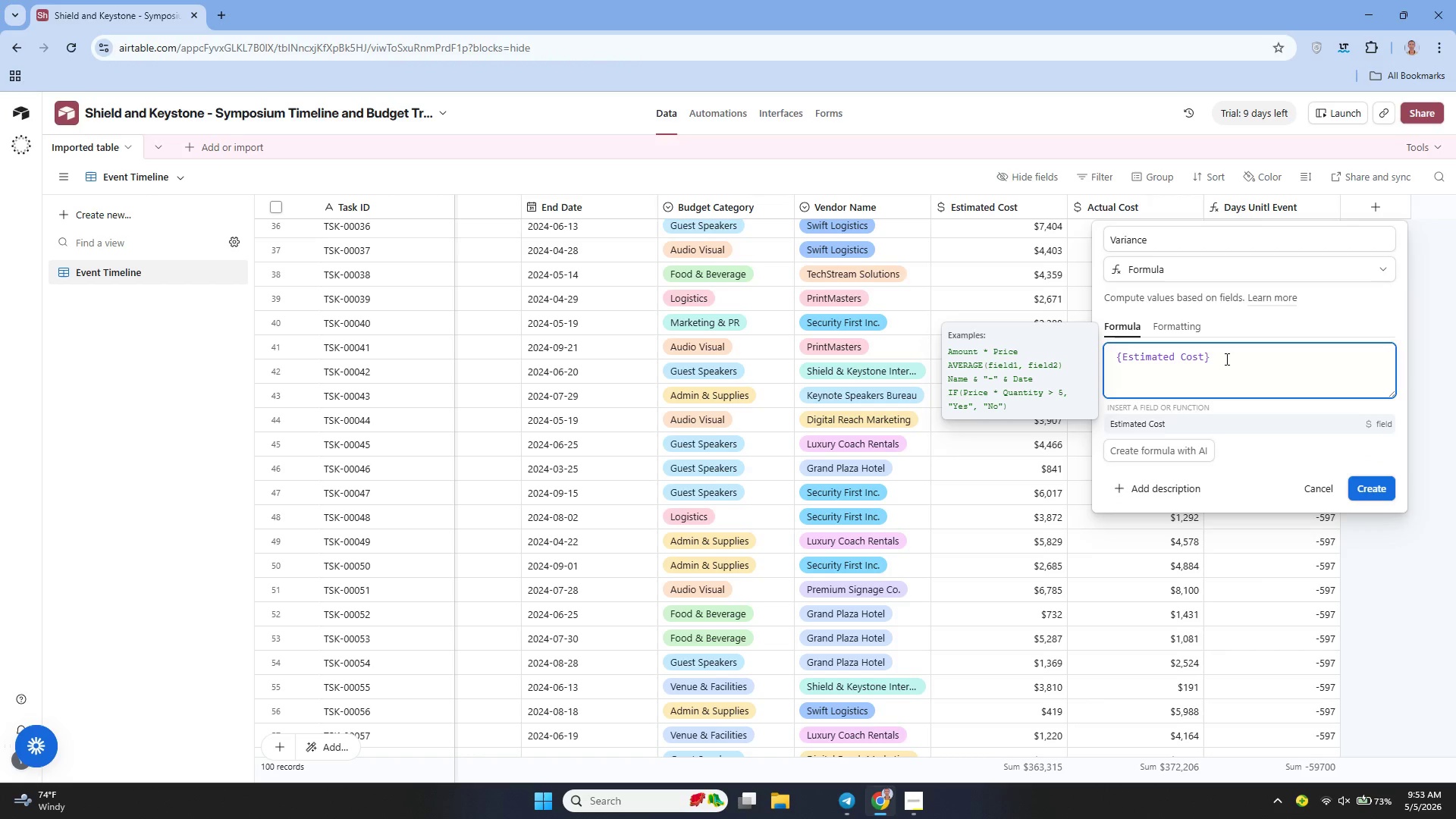 
key(ArrowRight)
 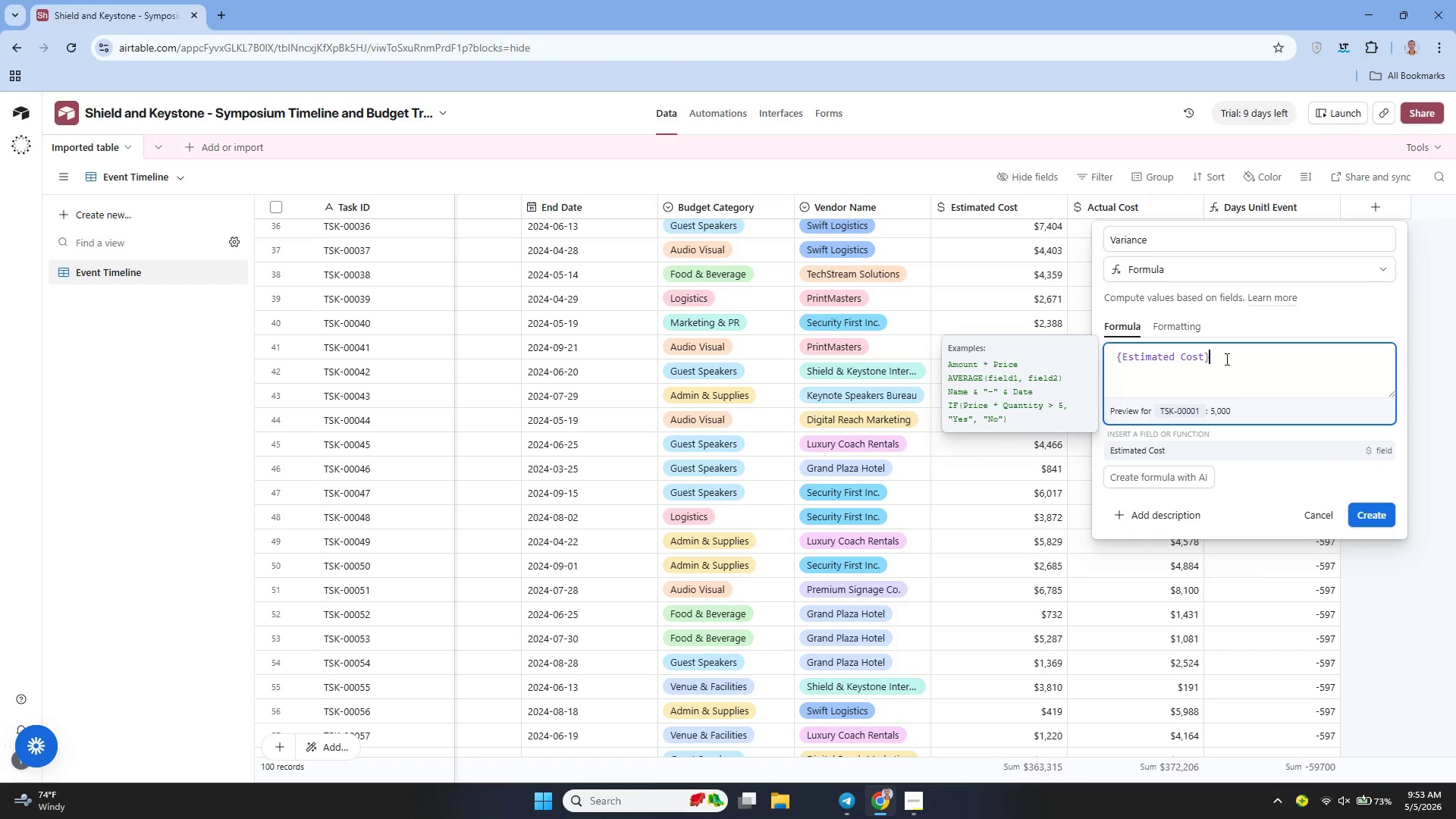 
type( - {Actual Cost)
 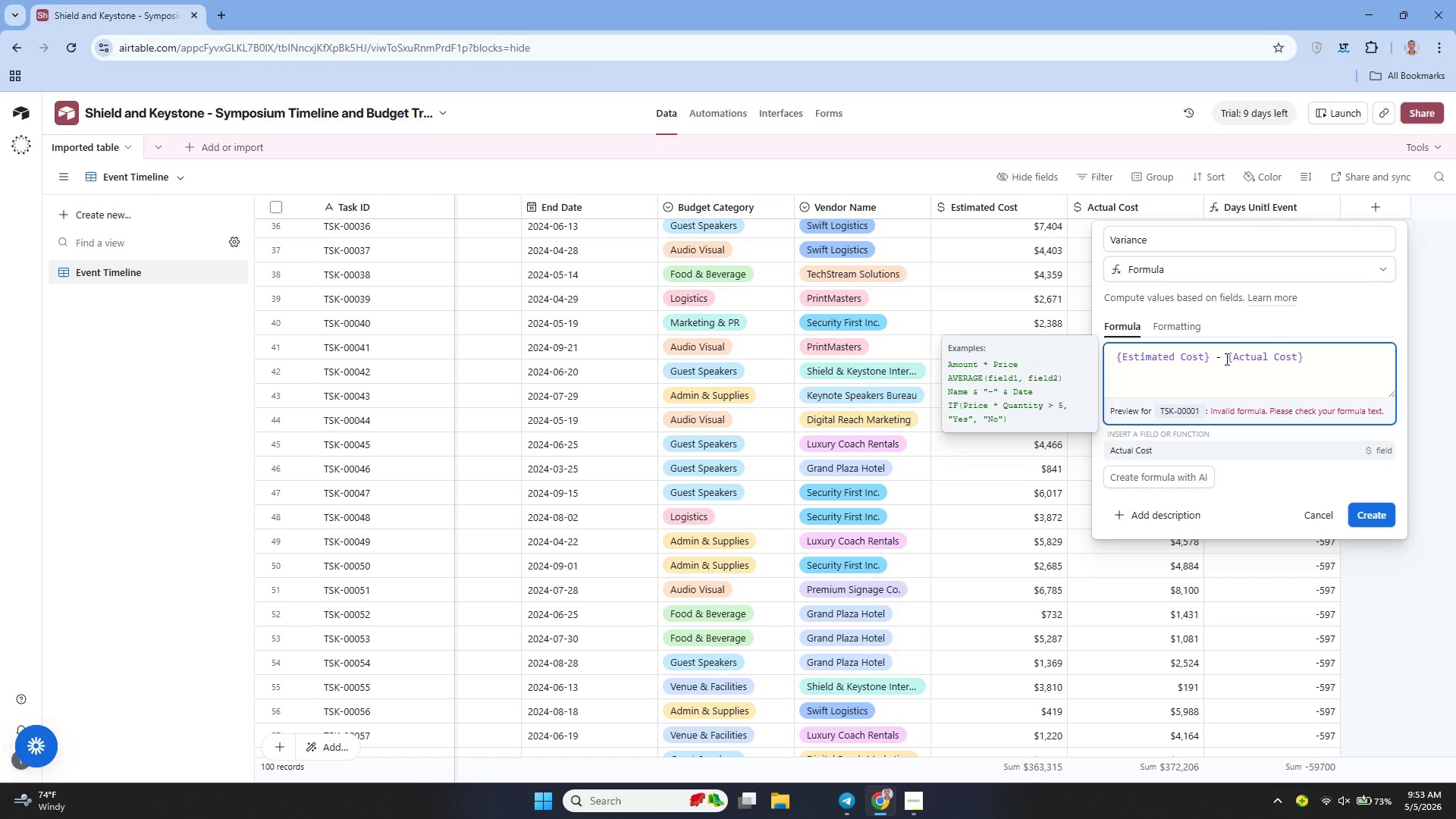 
wait(5.47)
 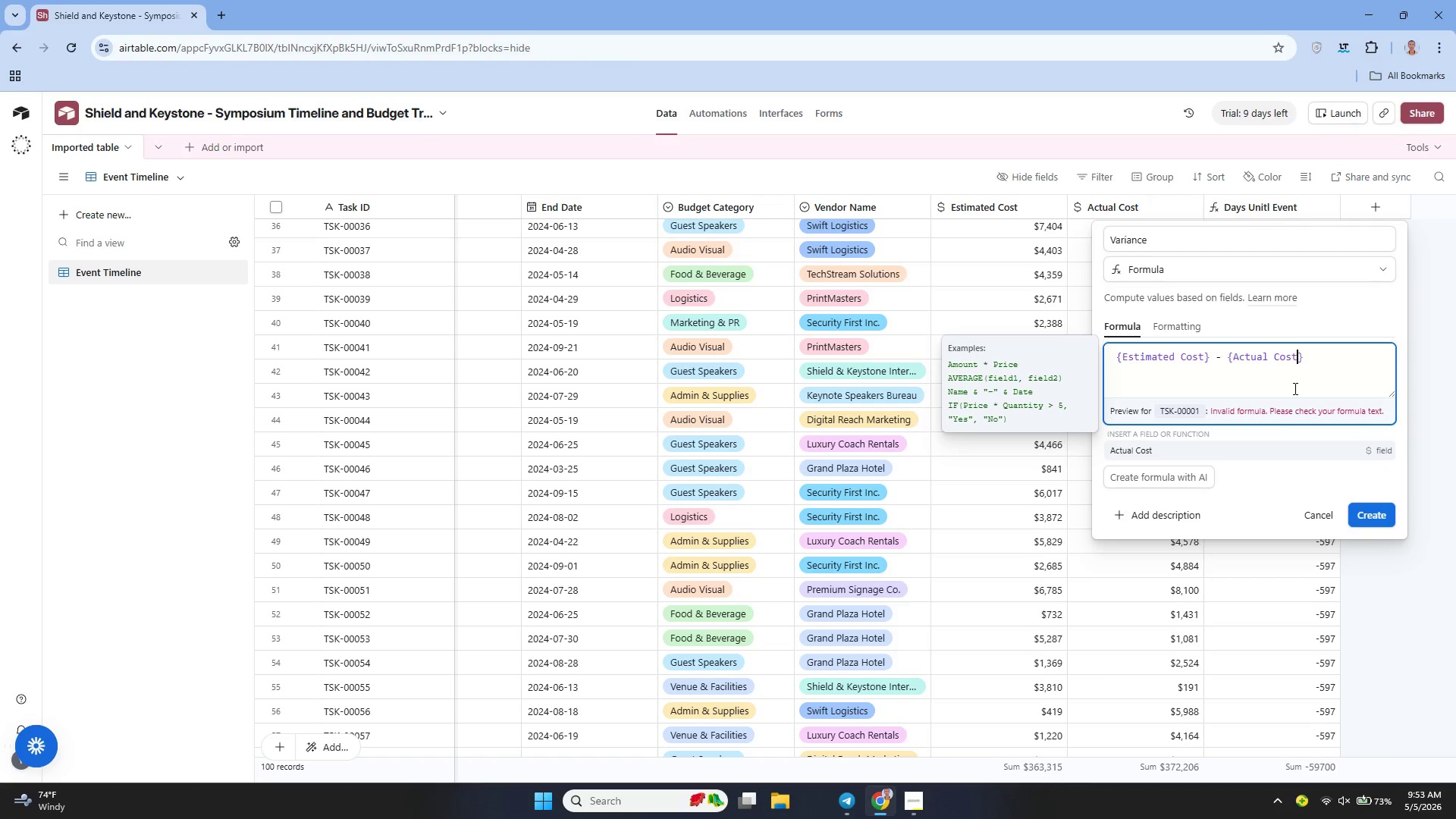 
left_click([1176, 322])
 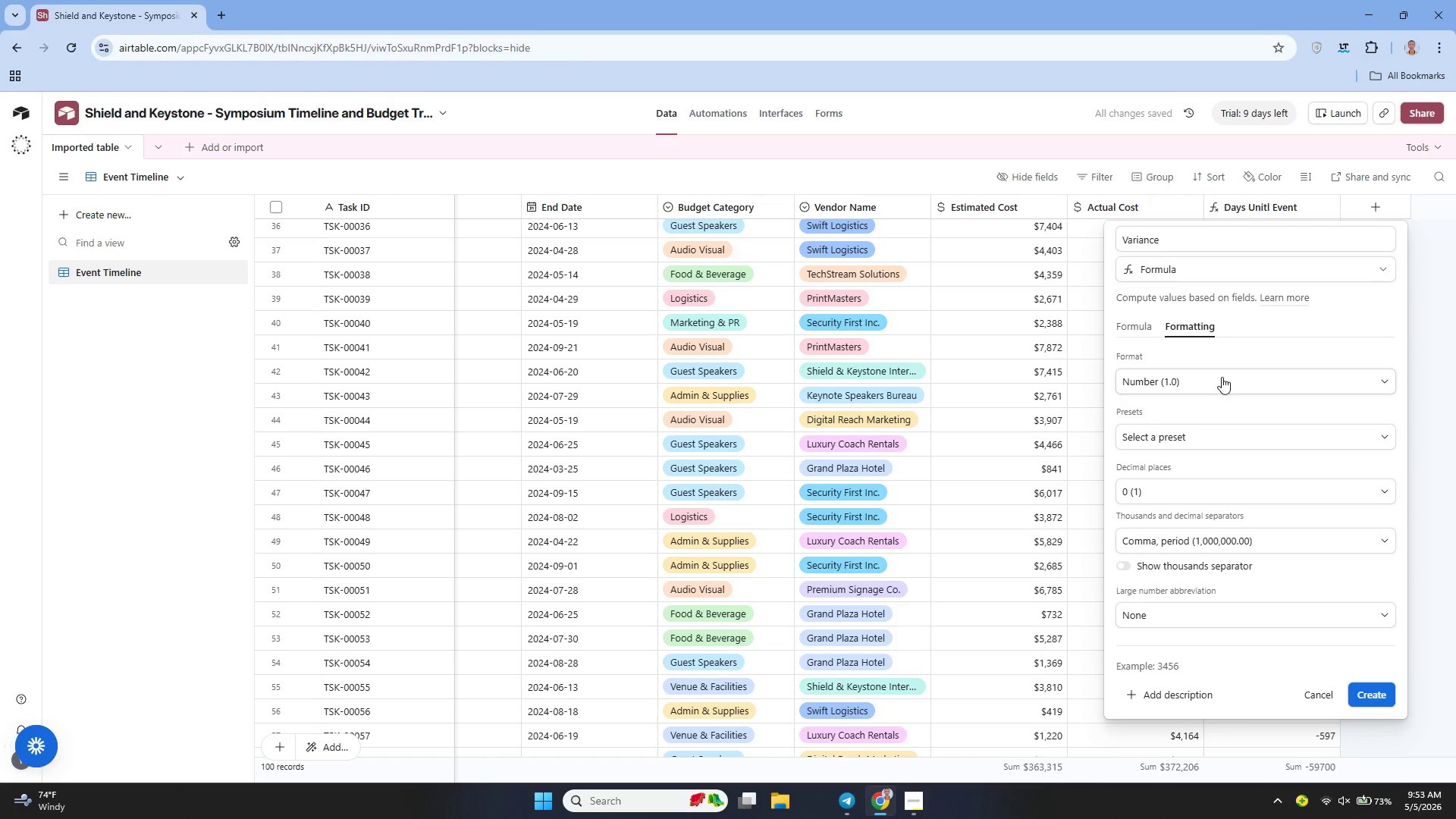 
left_click([1212, 380])
 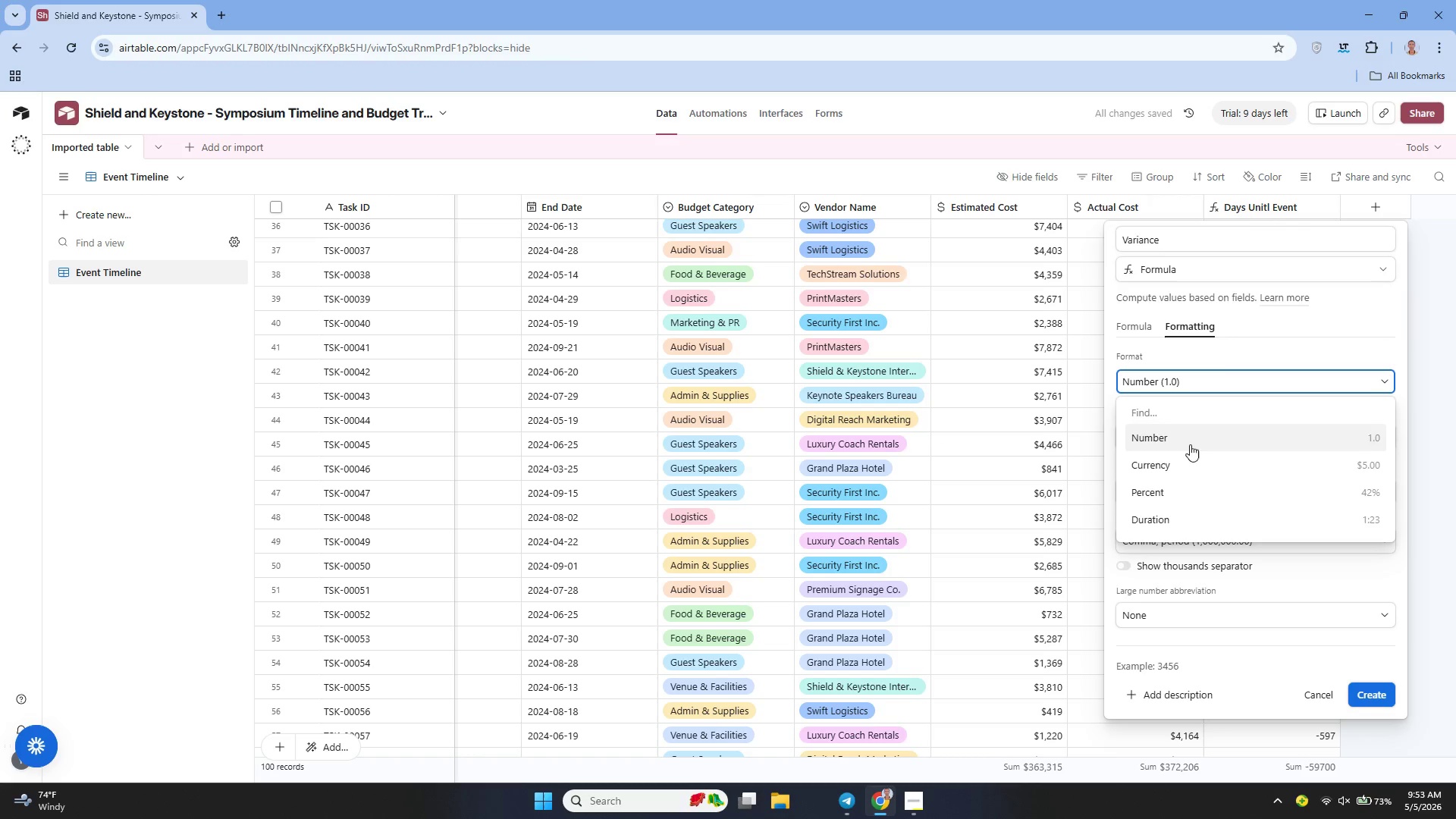 
left_click([1181, 463])
 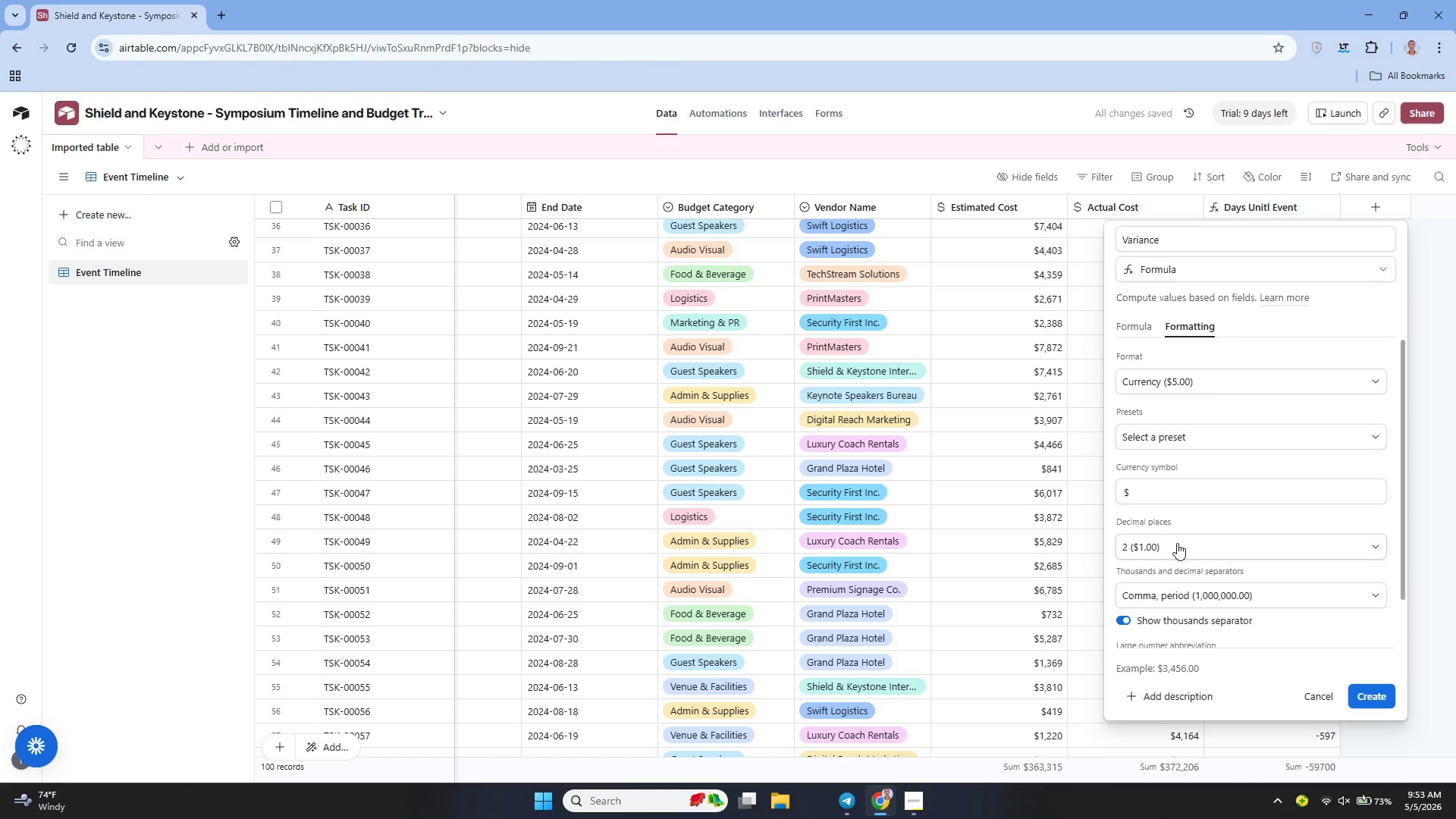 
left_click([1178, 545])
 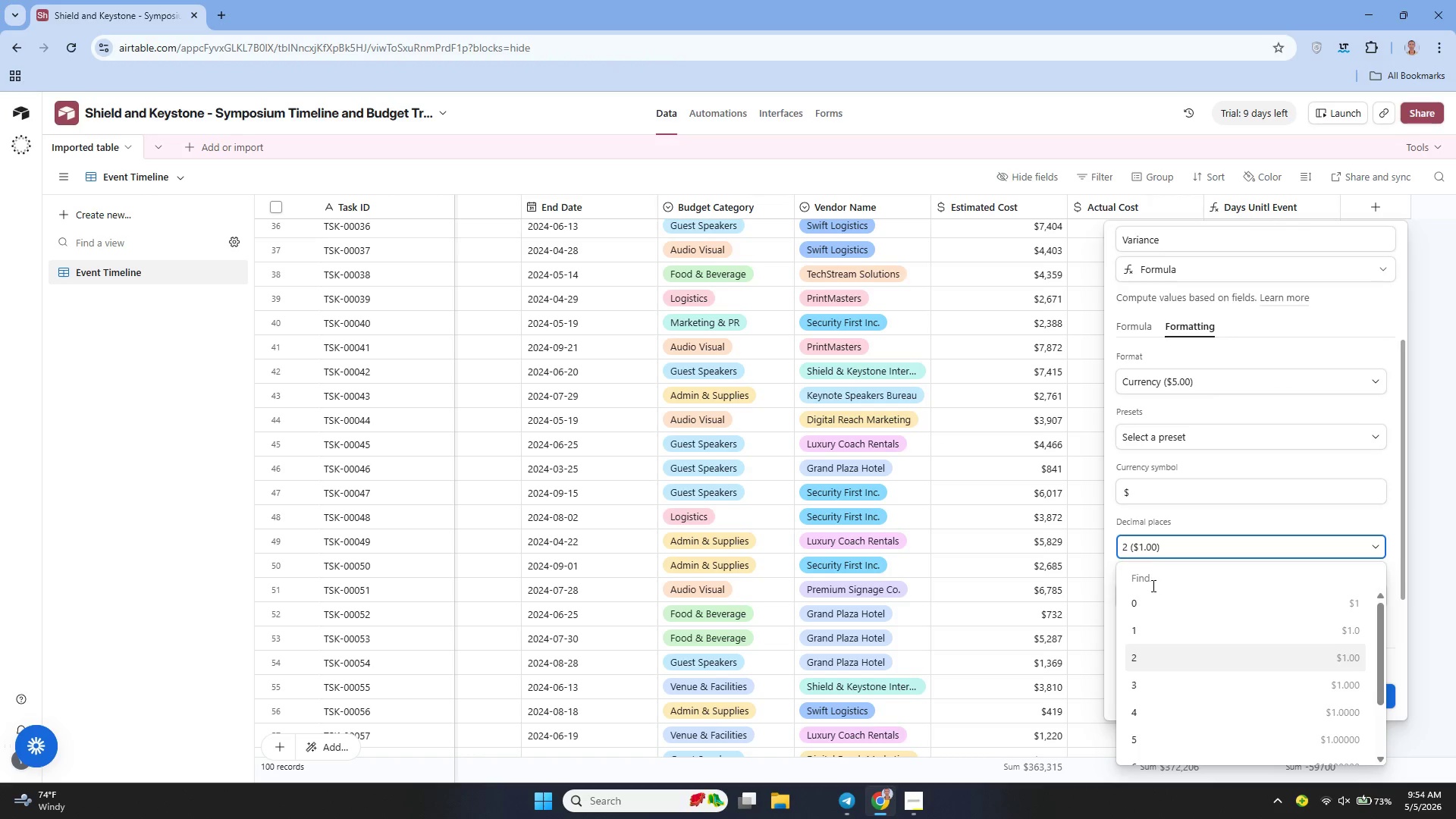 
left_click([1152, 597])
 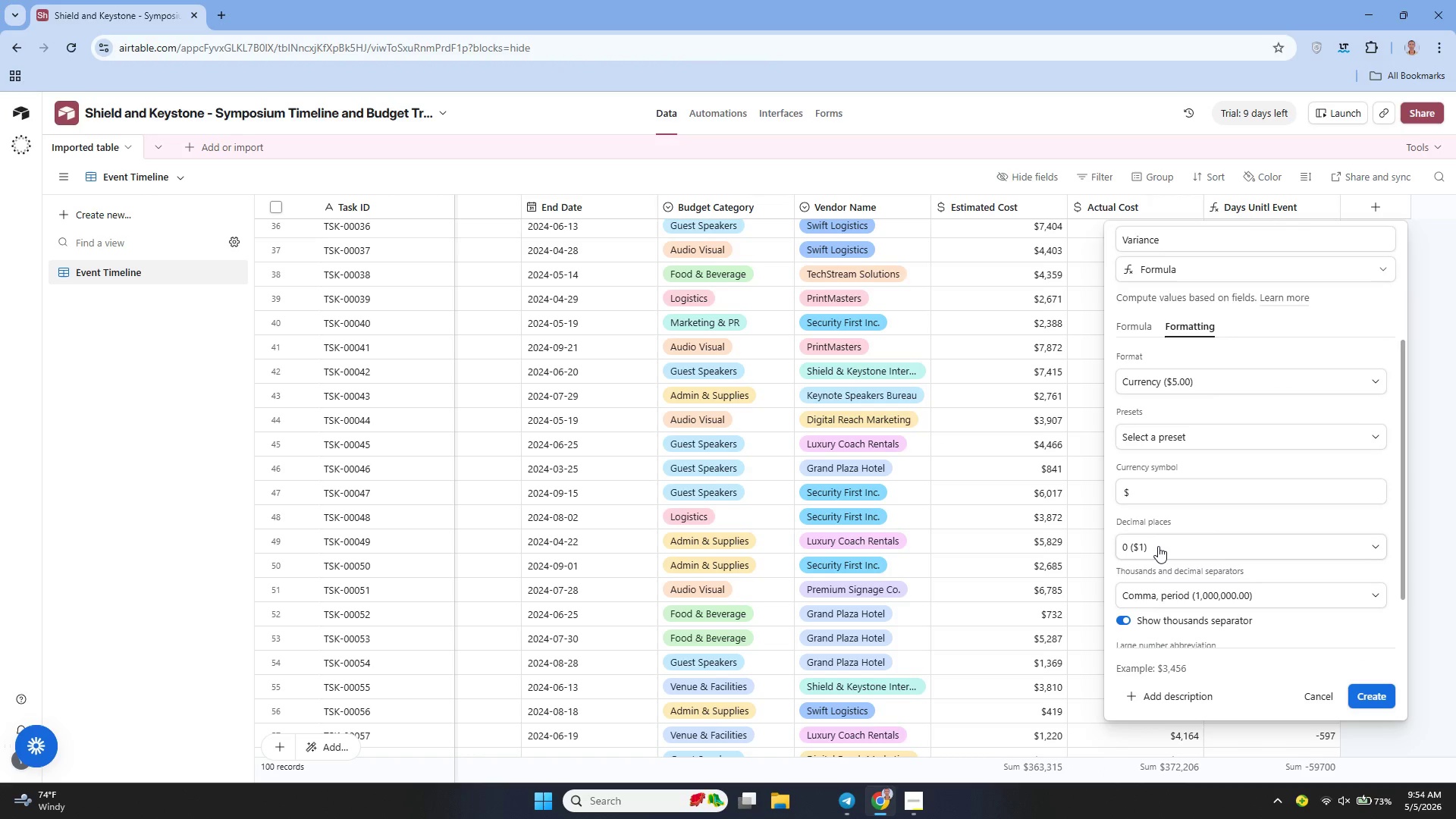 
left_click([1158, 545])
 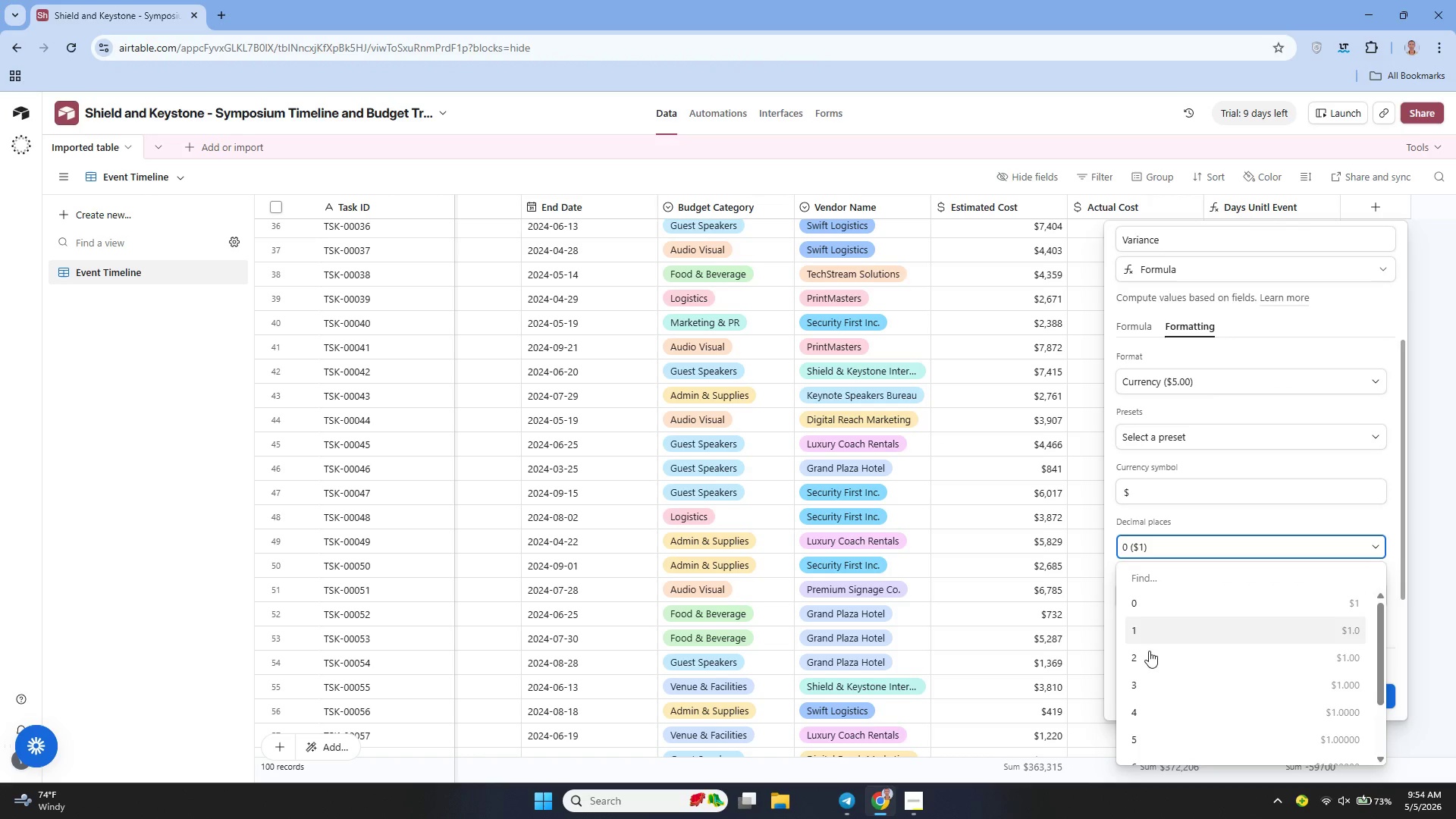 
left_click_drag(start_coordinate=[1147, 672], to_coordinate=[1152, 656])
 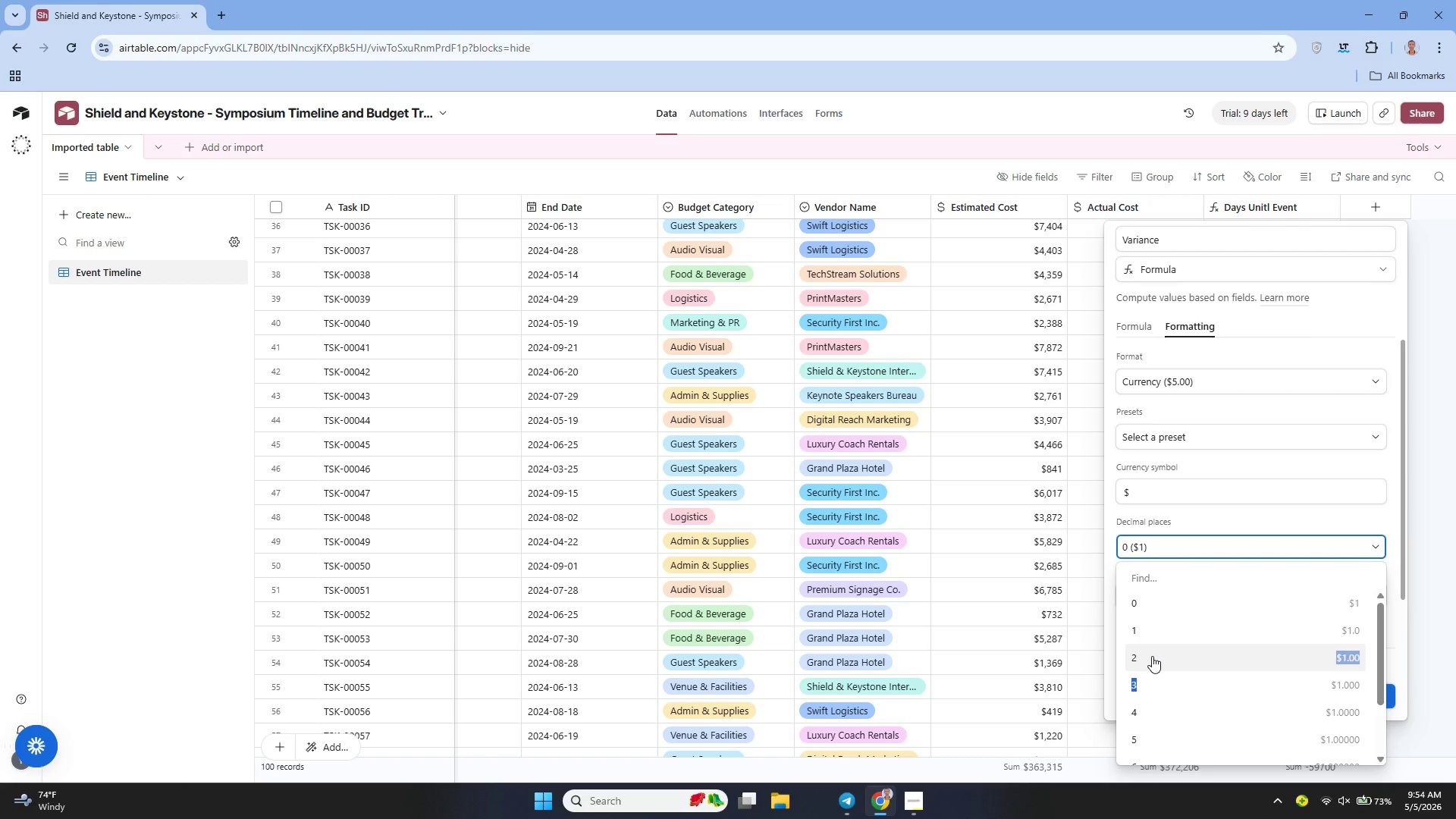 
left_click([1152, 656])
 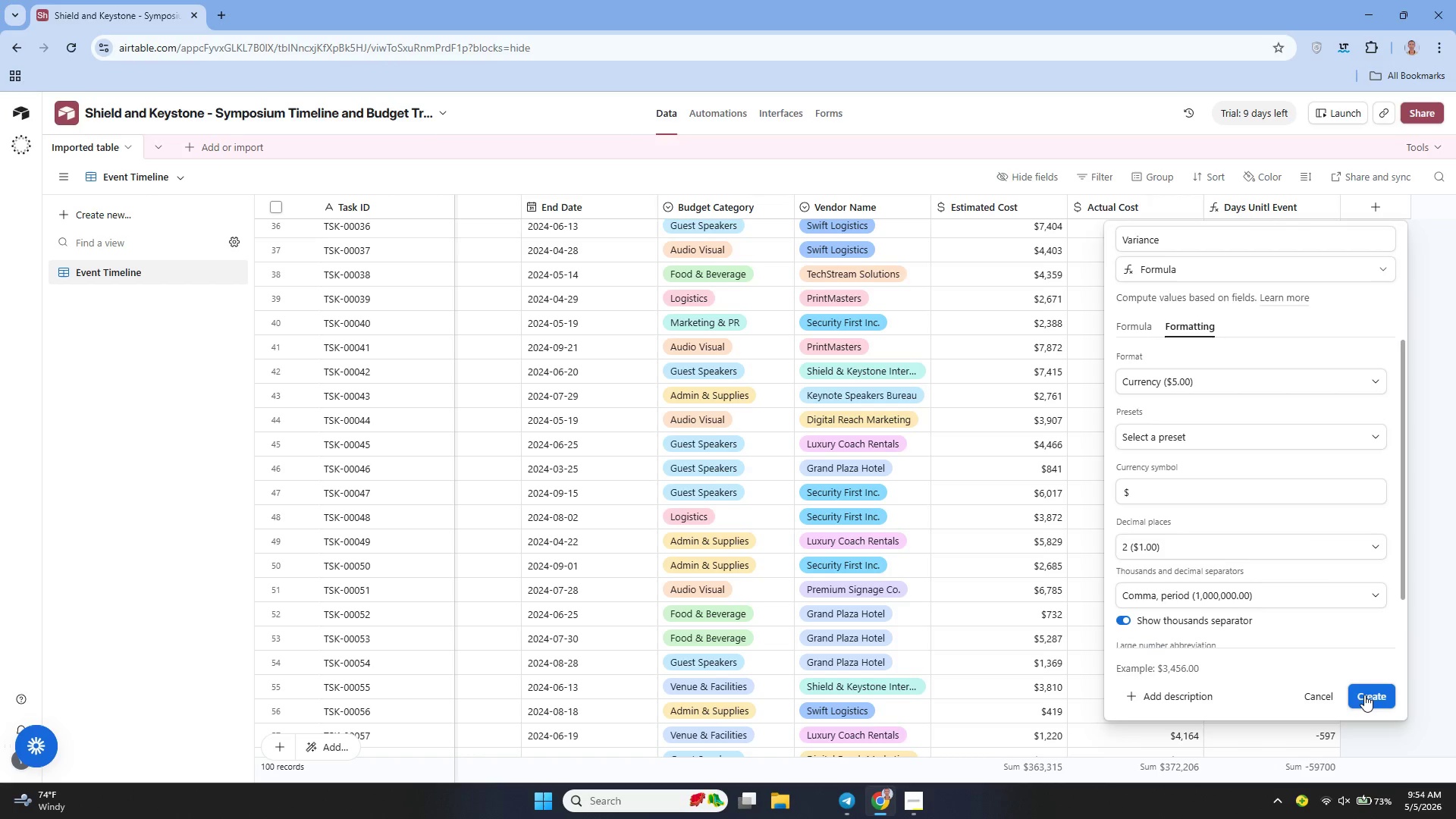 
left_click([1367, 695])
 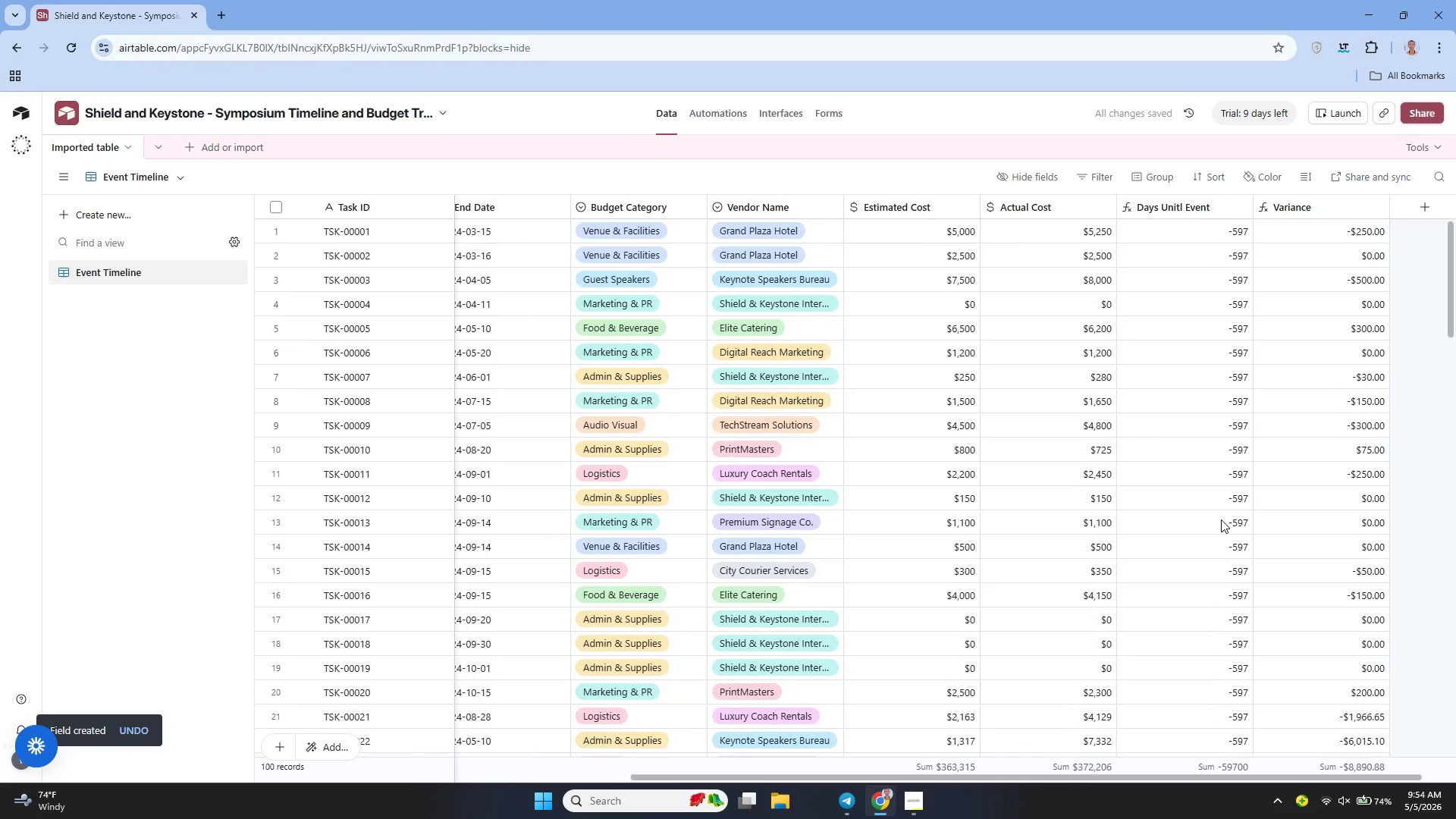 
wait(7.33)
 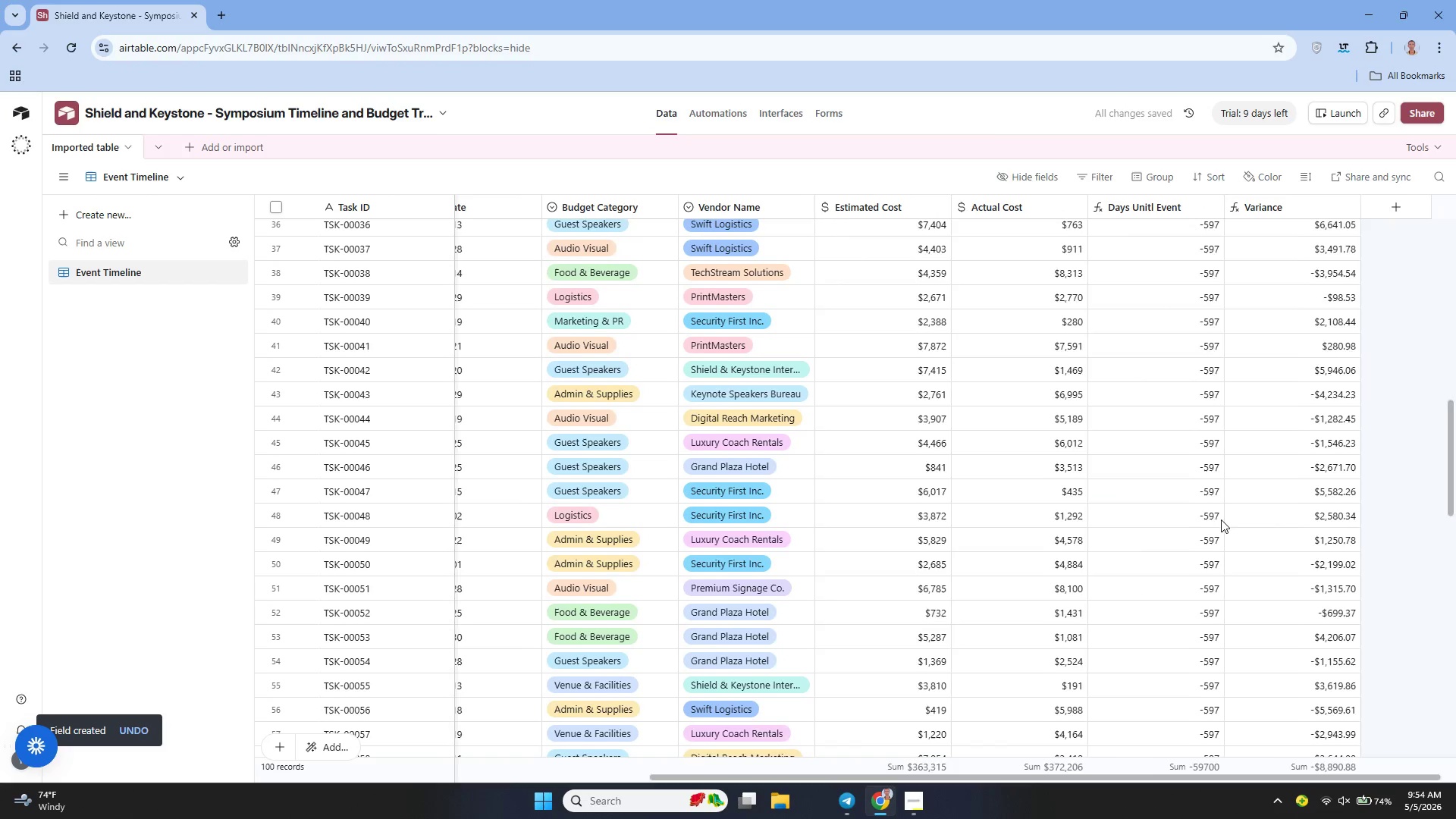 
left_click([1301, 204])
 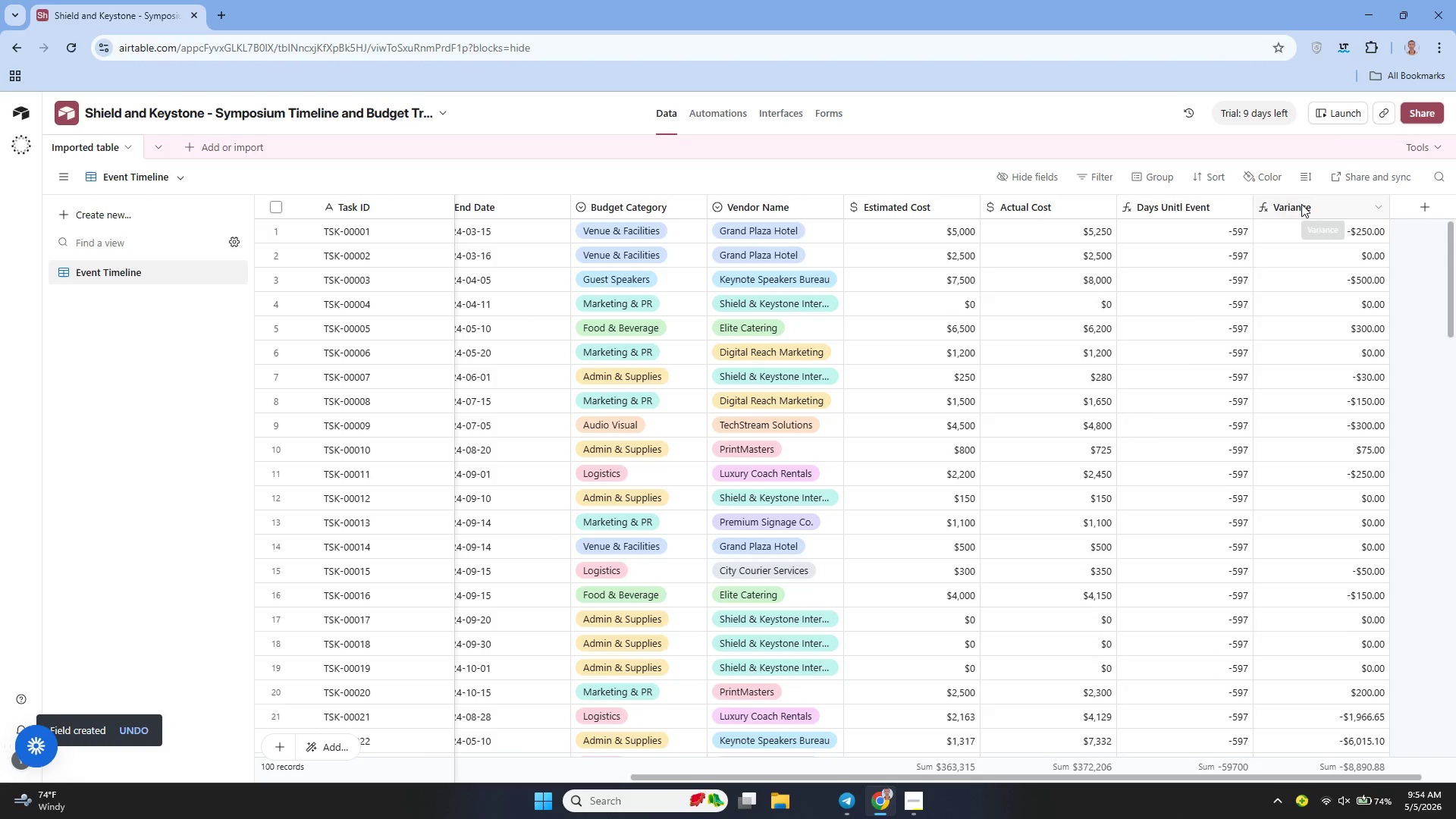 
double_click([1301, 204])
 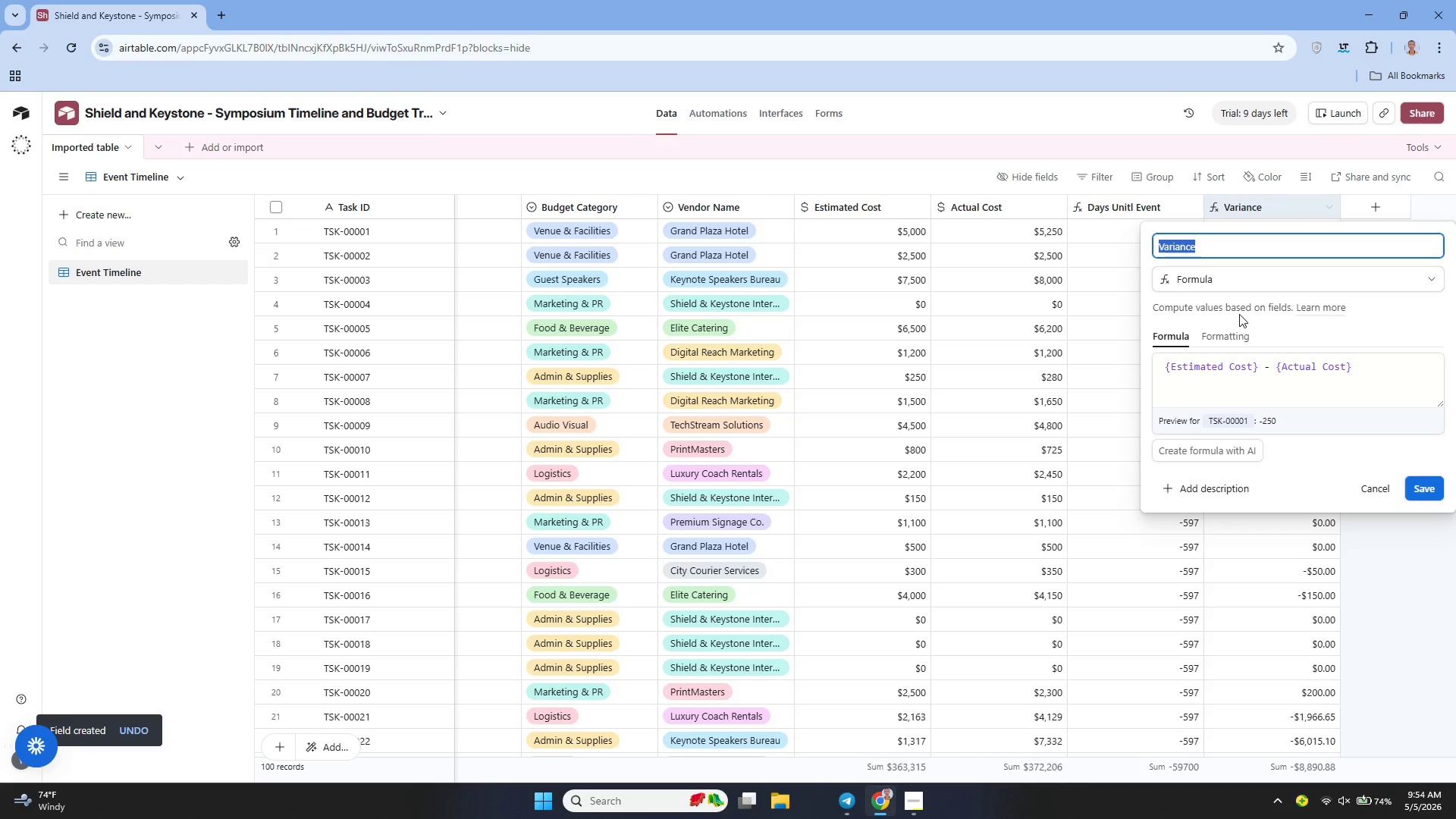 
left_click([1215, 329])
 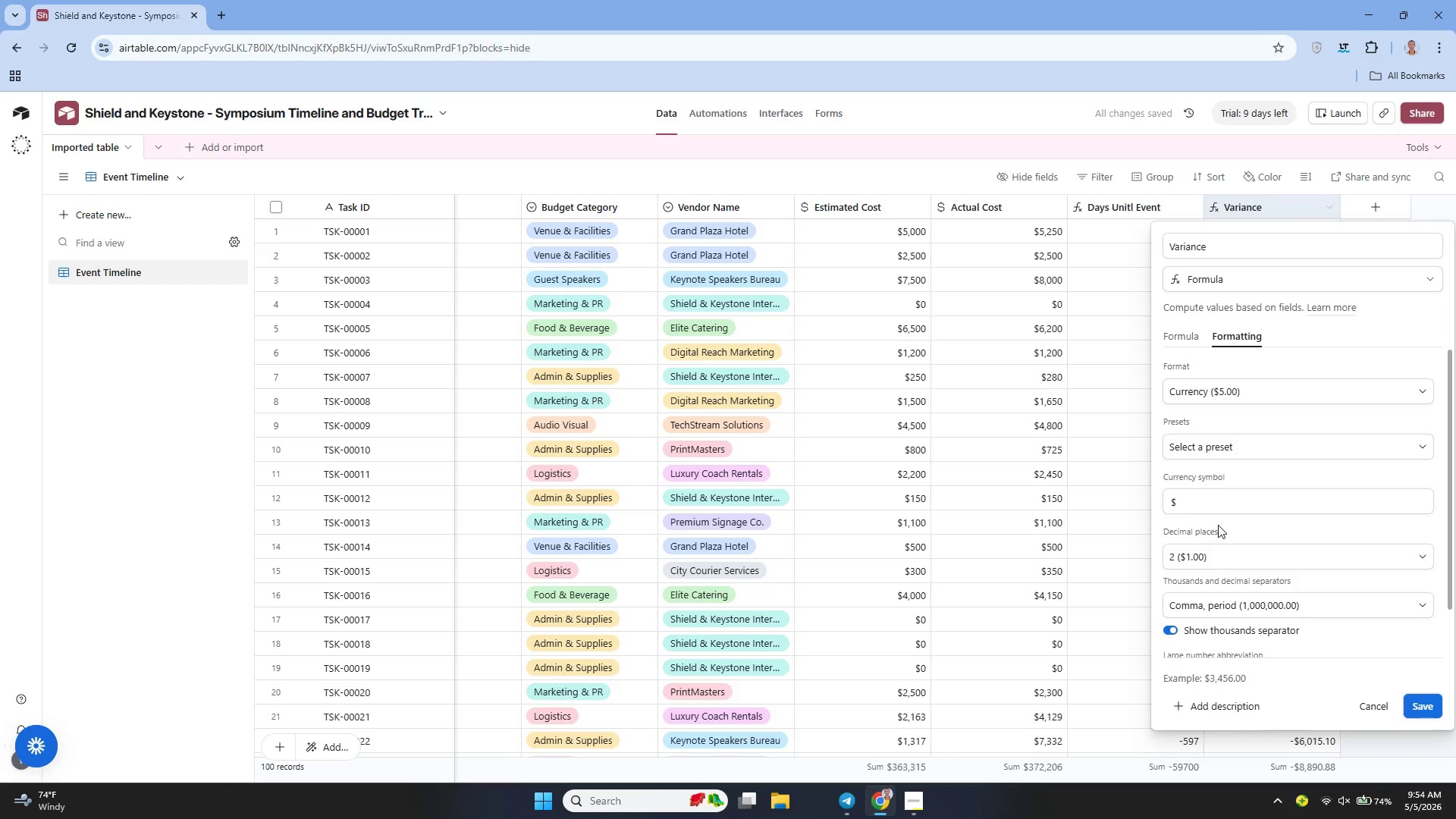 
left_click([1210, 558])
 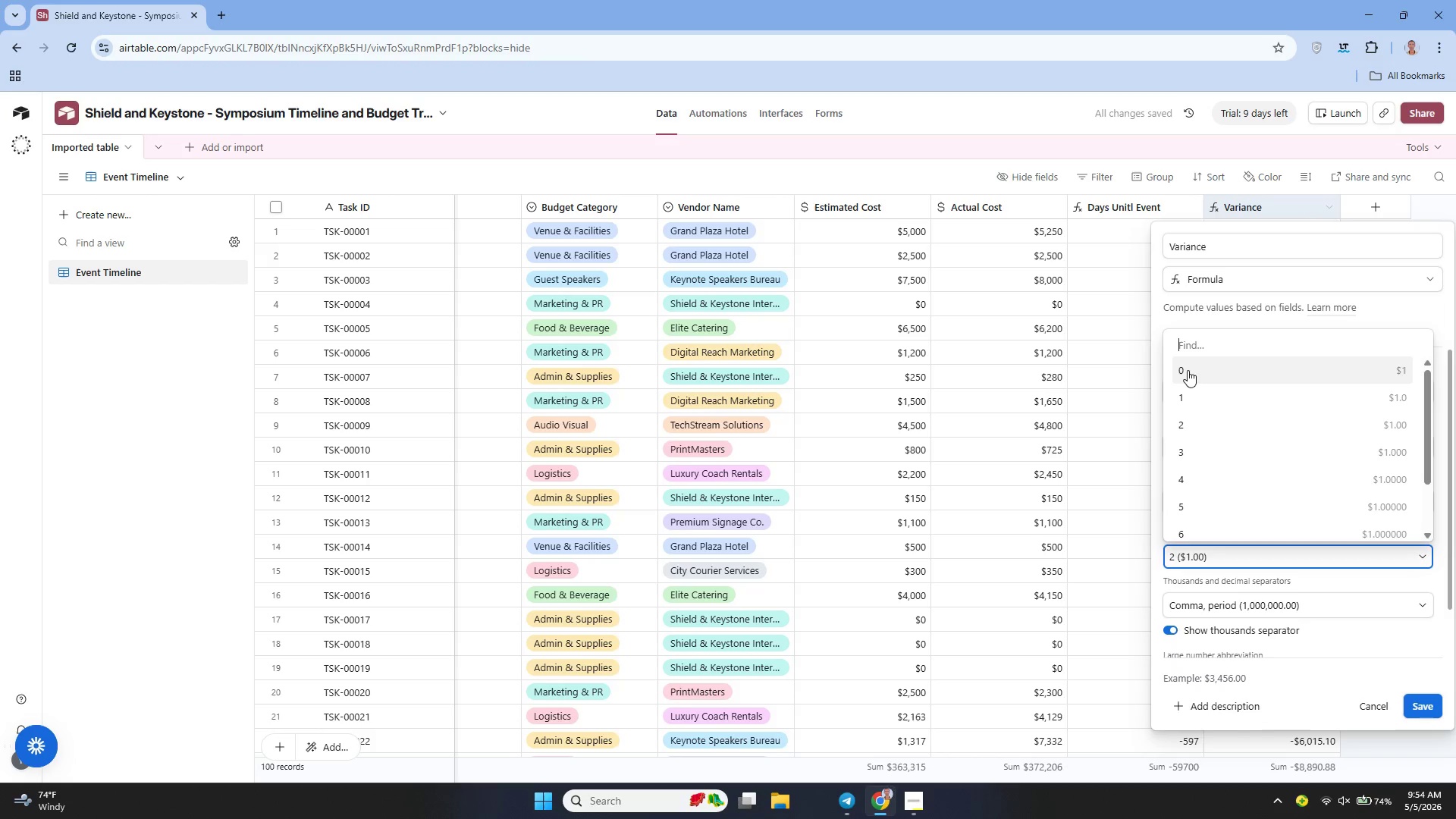 
left_click([1188, 369])
 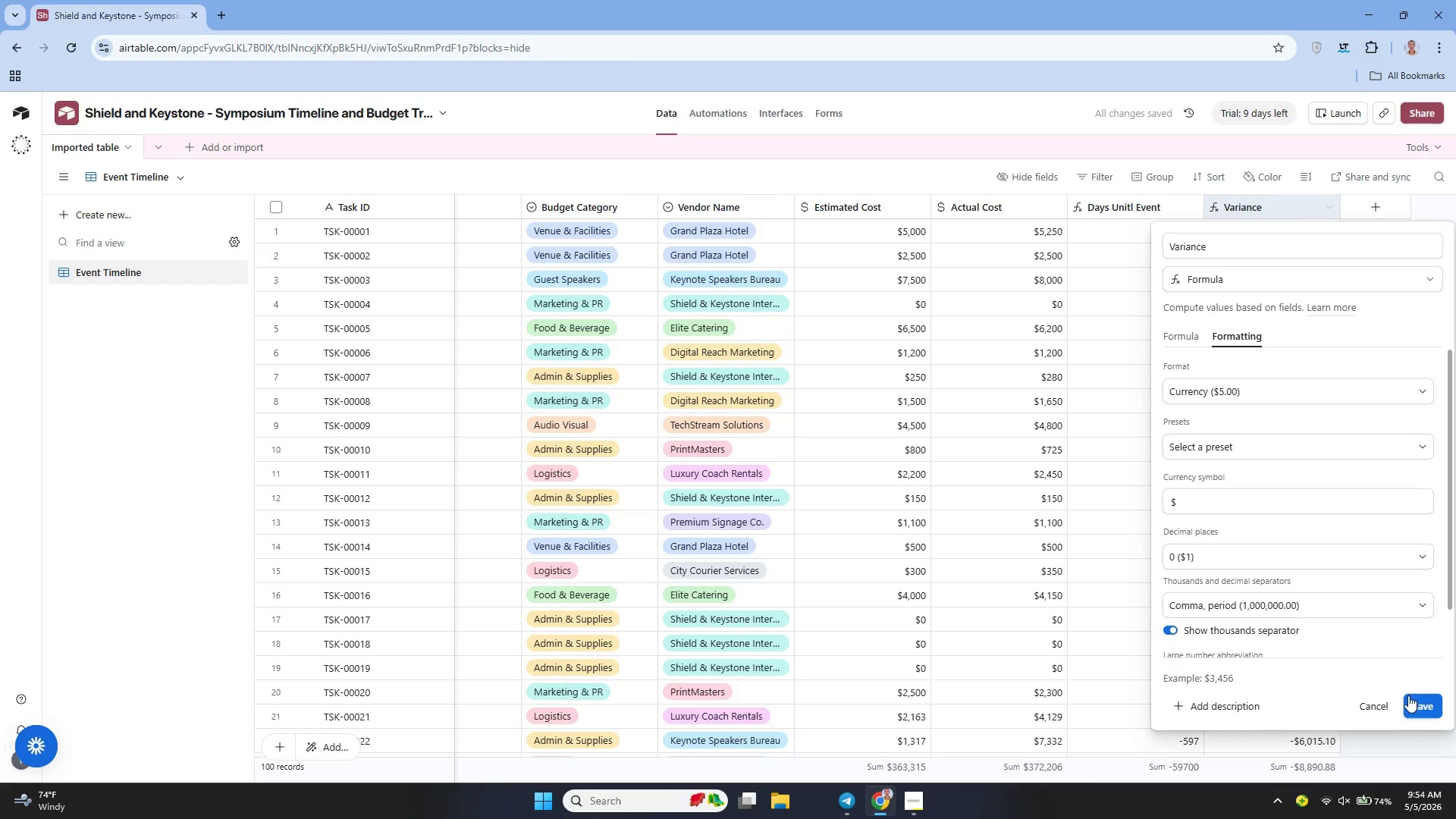 
left_click([1408, 697])
 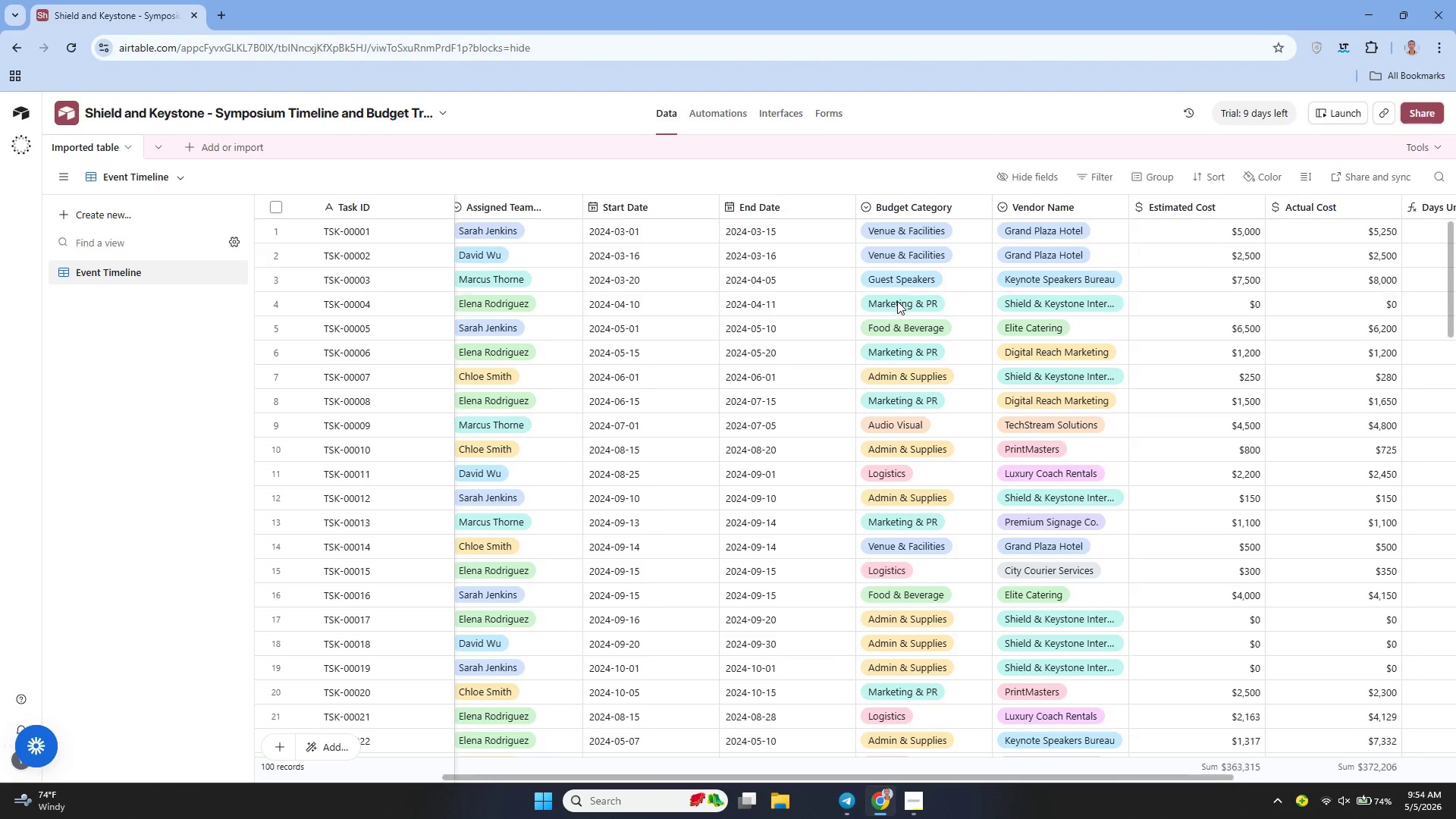 
wait(26.02)
 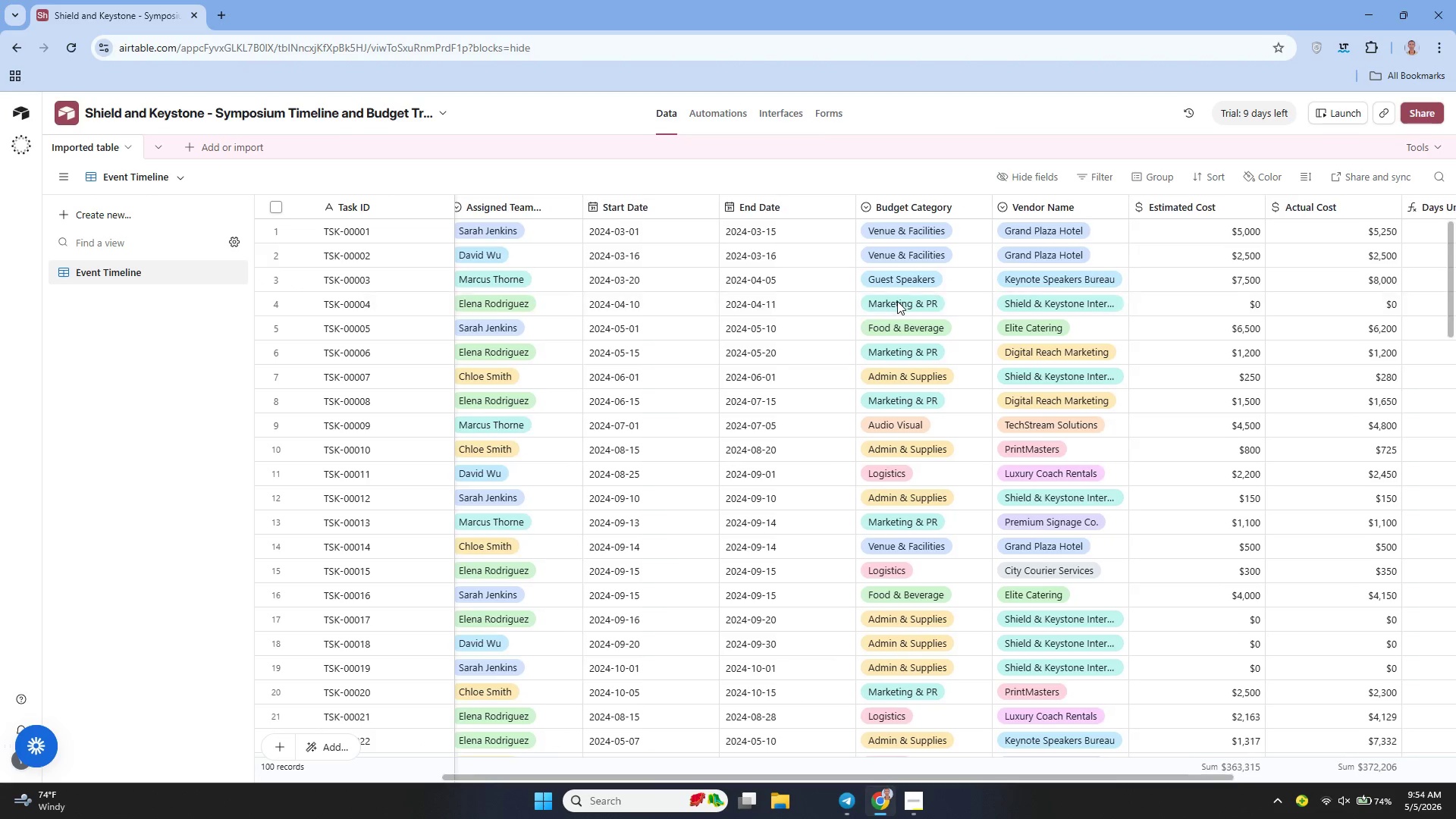 
mouse_move([941, 335])
 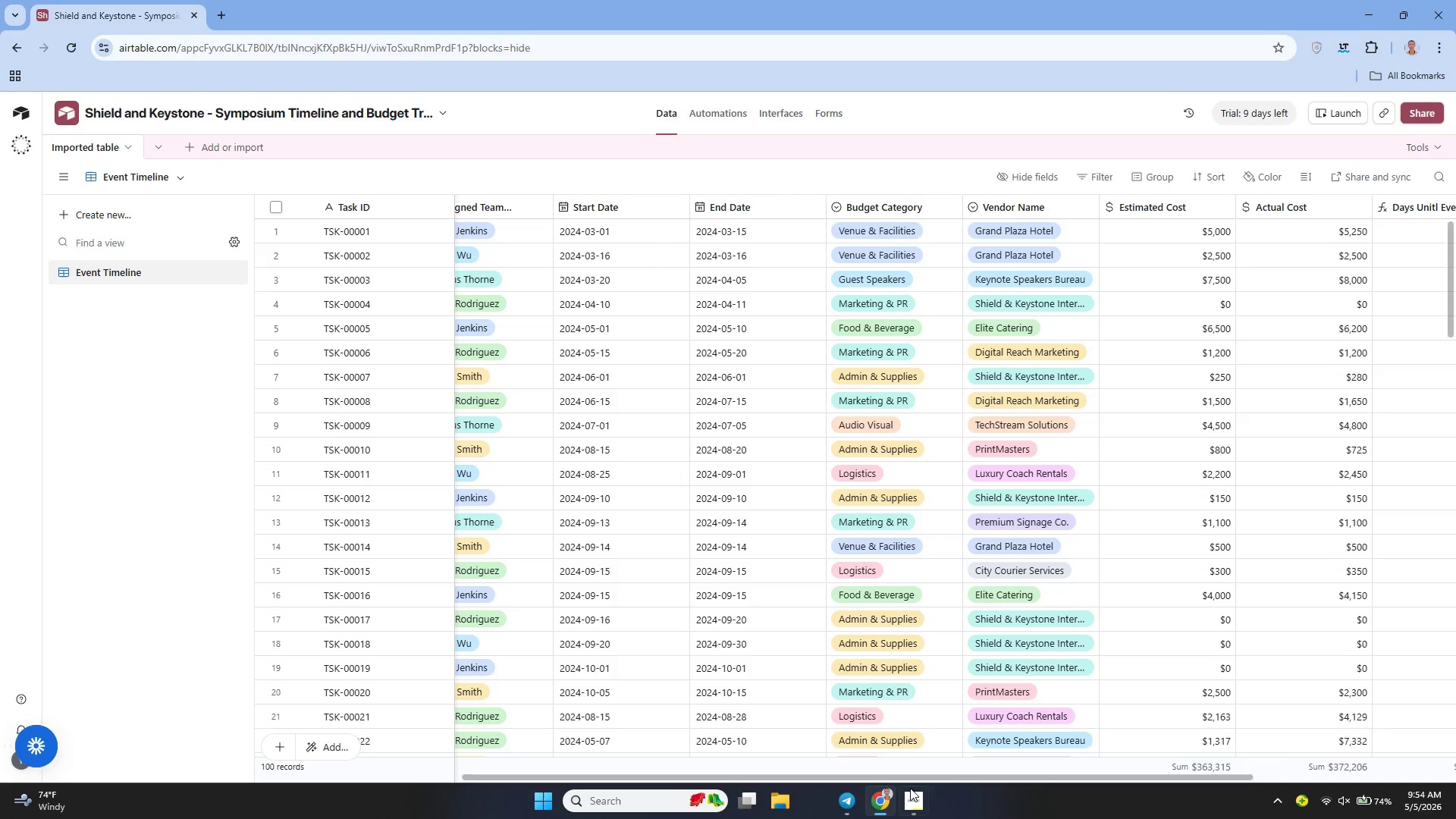 
left_click([911, 789])